 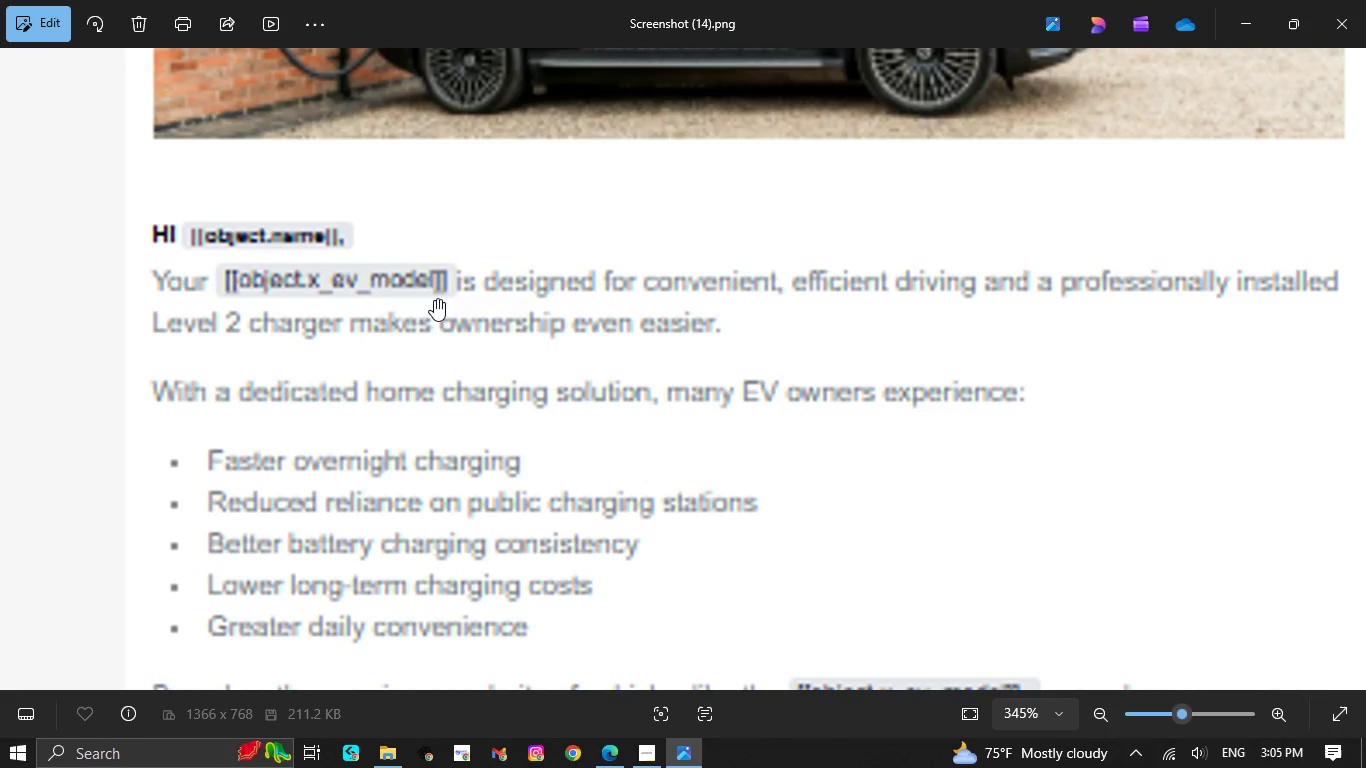 
left_click_drag(start_coordinate=[456, 373], to_coordinate=[453, 236])
 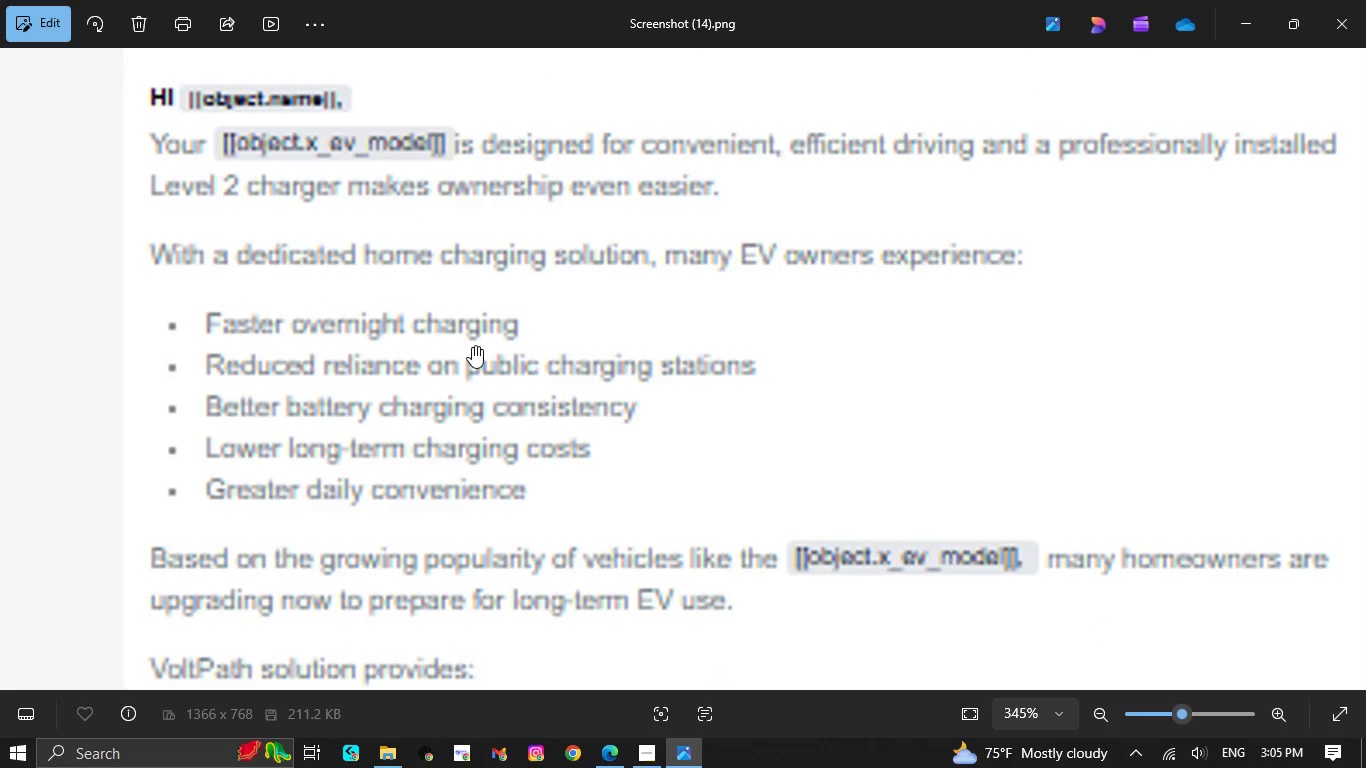 
left_click_drag(start_coordinate=[472, 347], to_coordinate=[469, 296])
 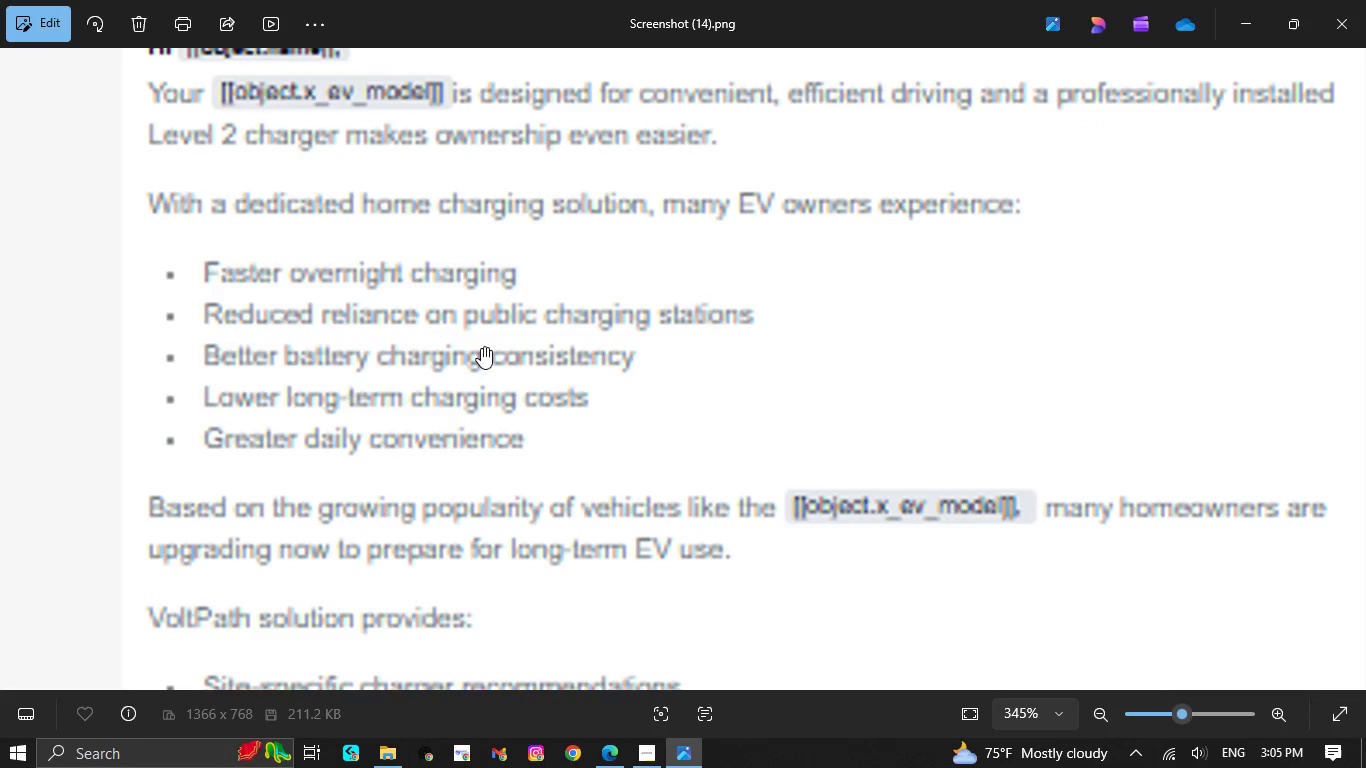 
left_click_drag(start_coordinate=[481, 347], to_coordinate=[479, 294])
 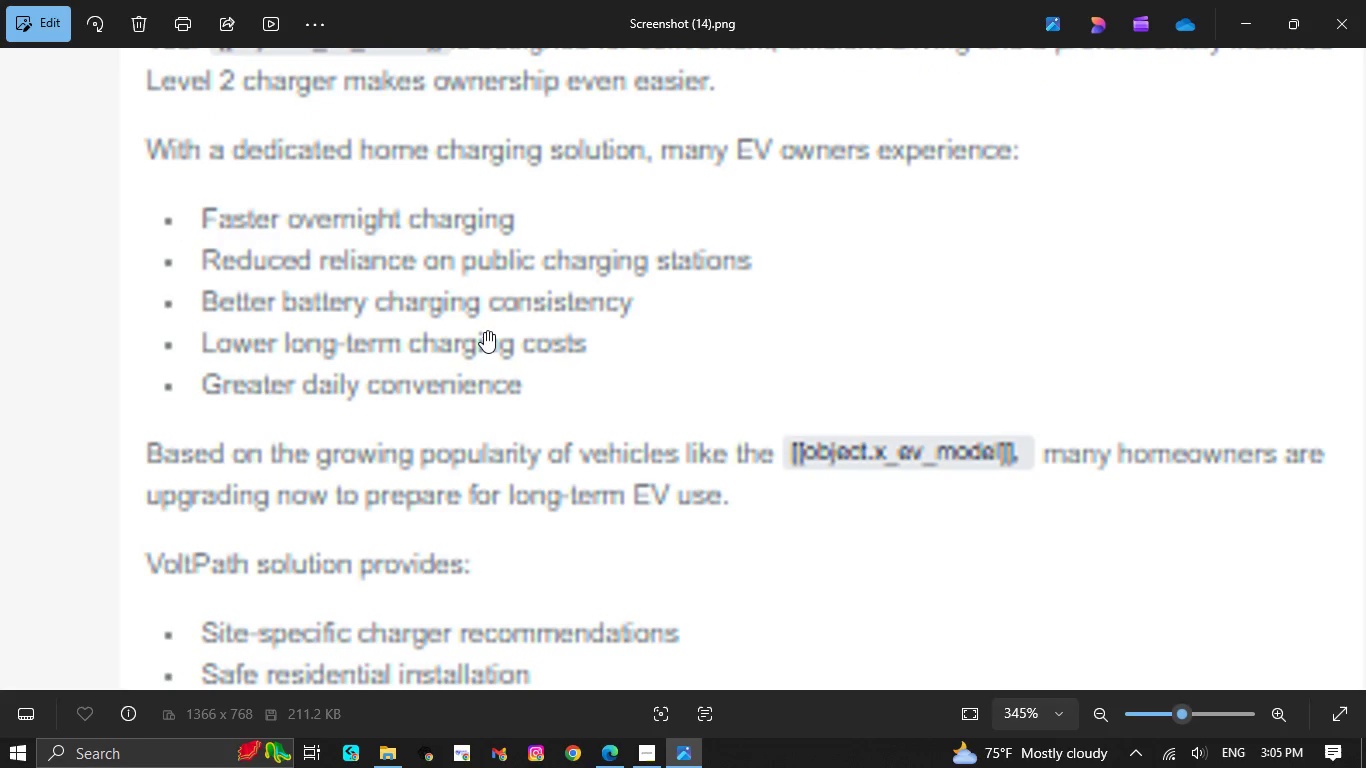 
left_click_drag(start_coordinate=[485, 334], to_coordinate=[482, 235])
 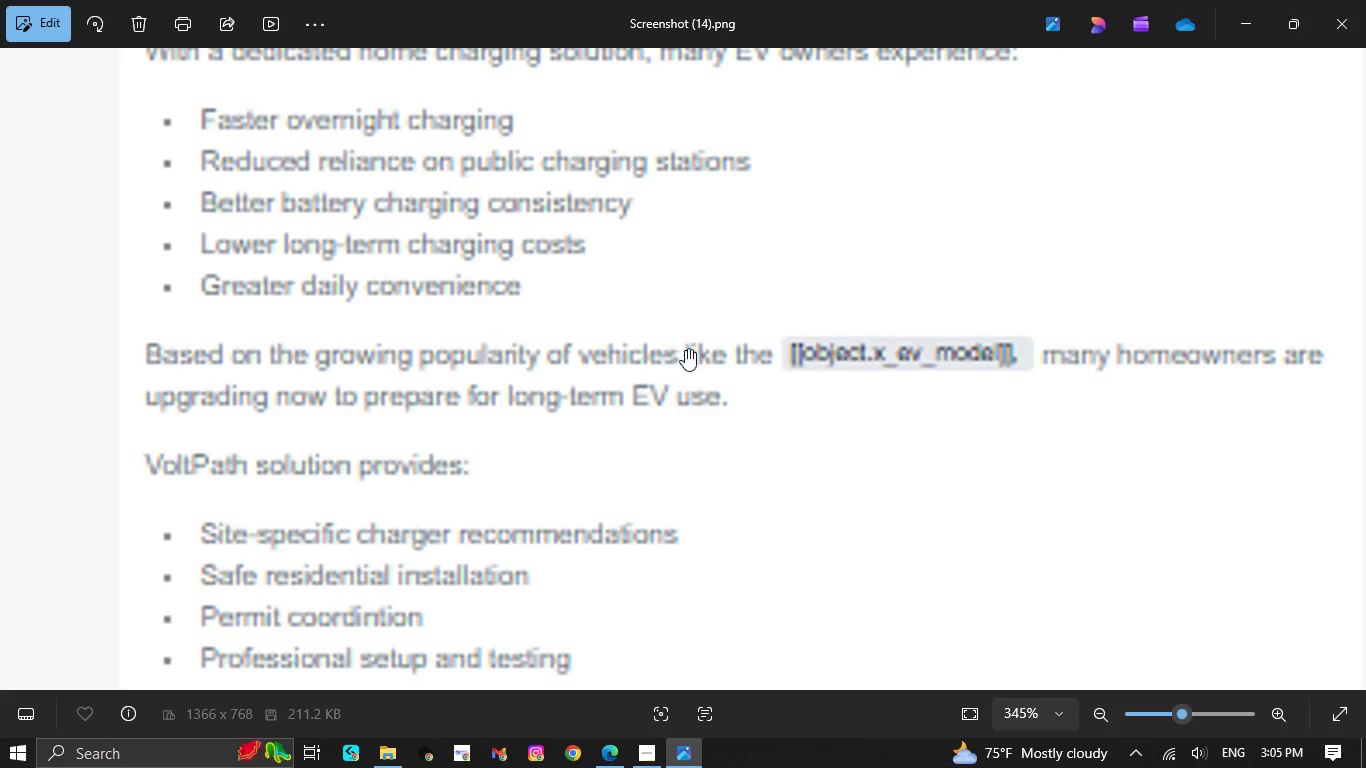 
double_click([853, 379])
 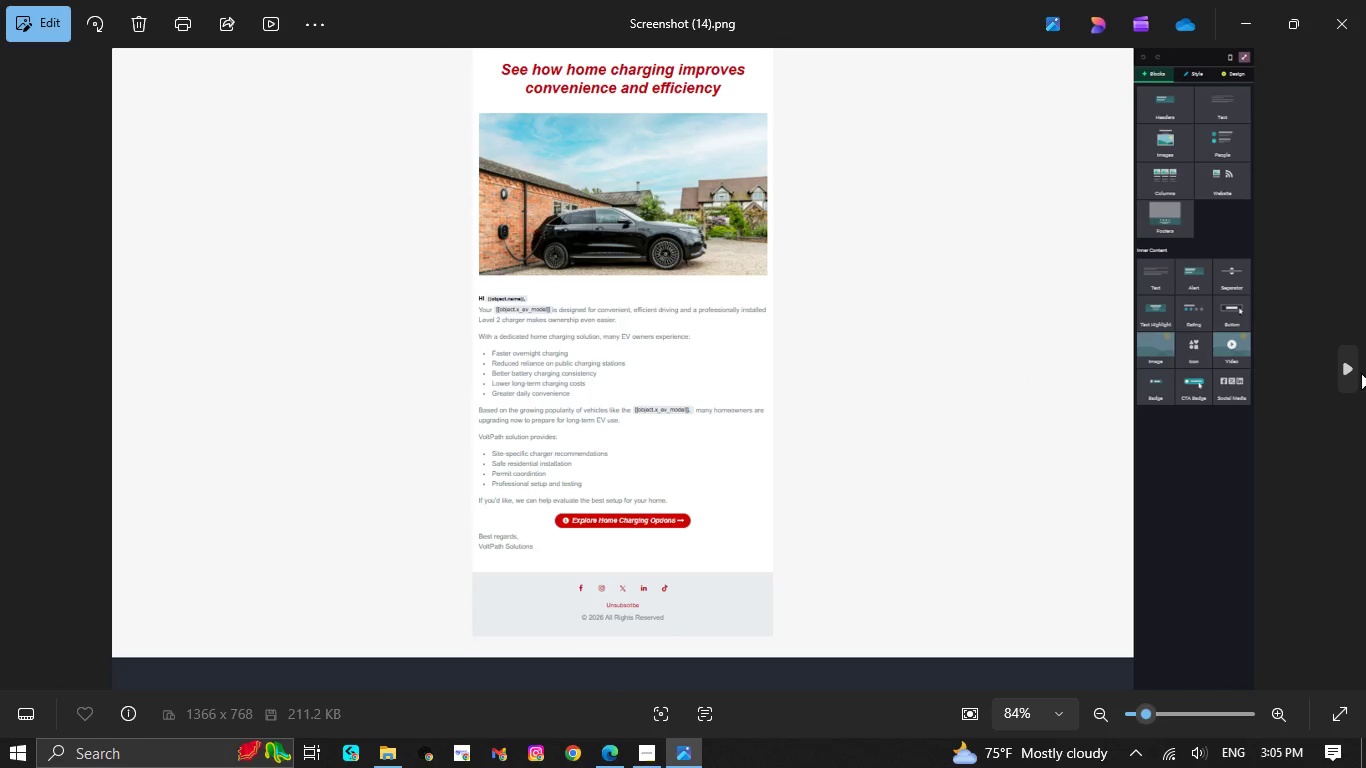 
left_click([1331, 365])
 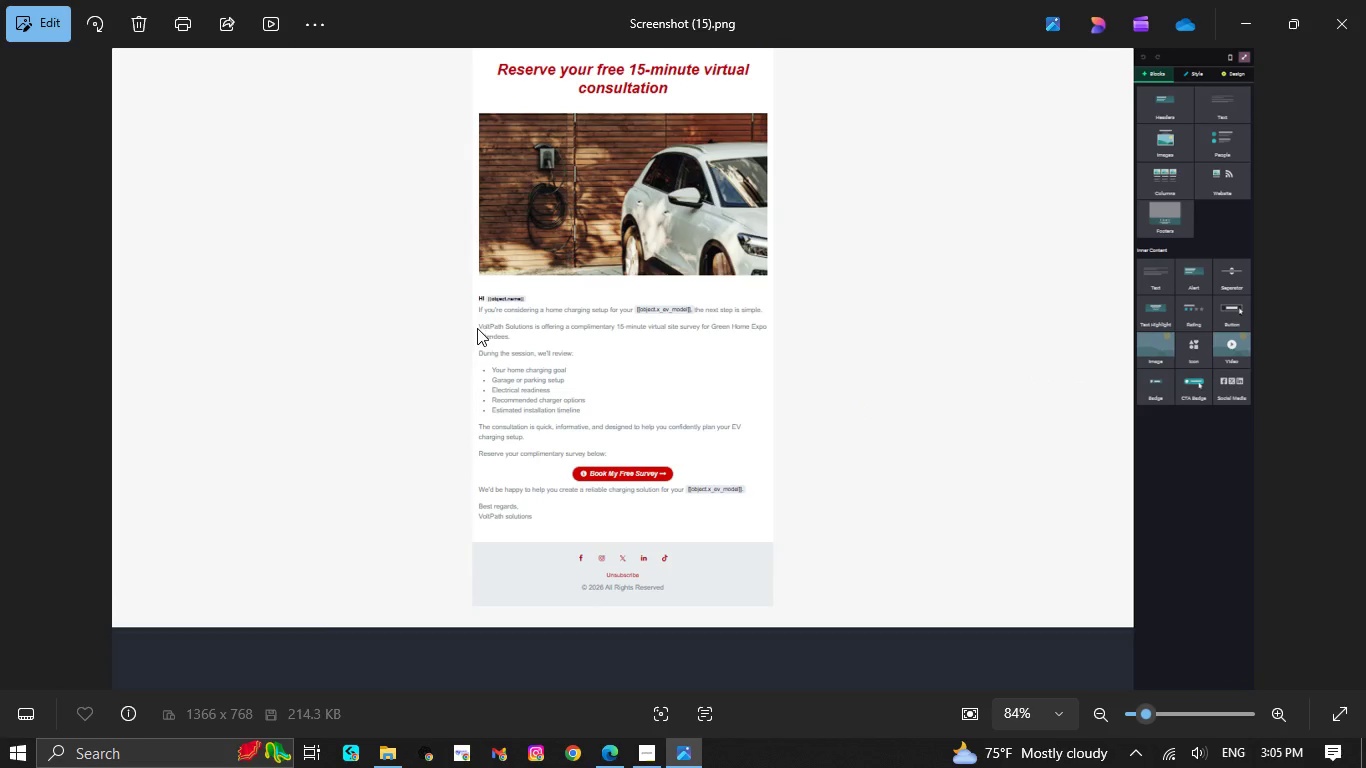 
double_click([506, 327])
 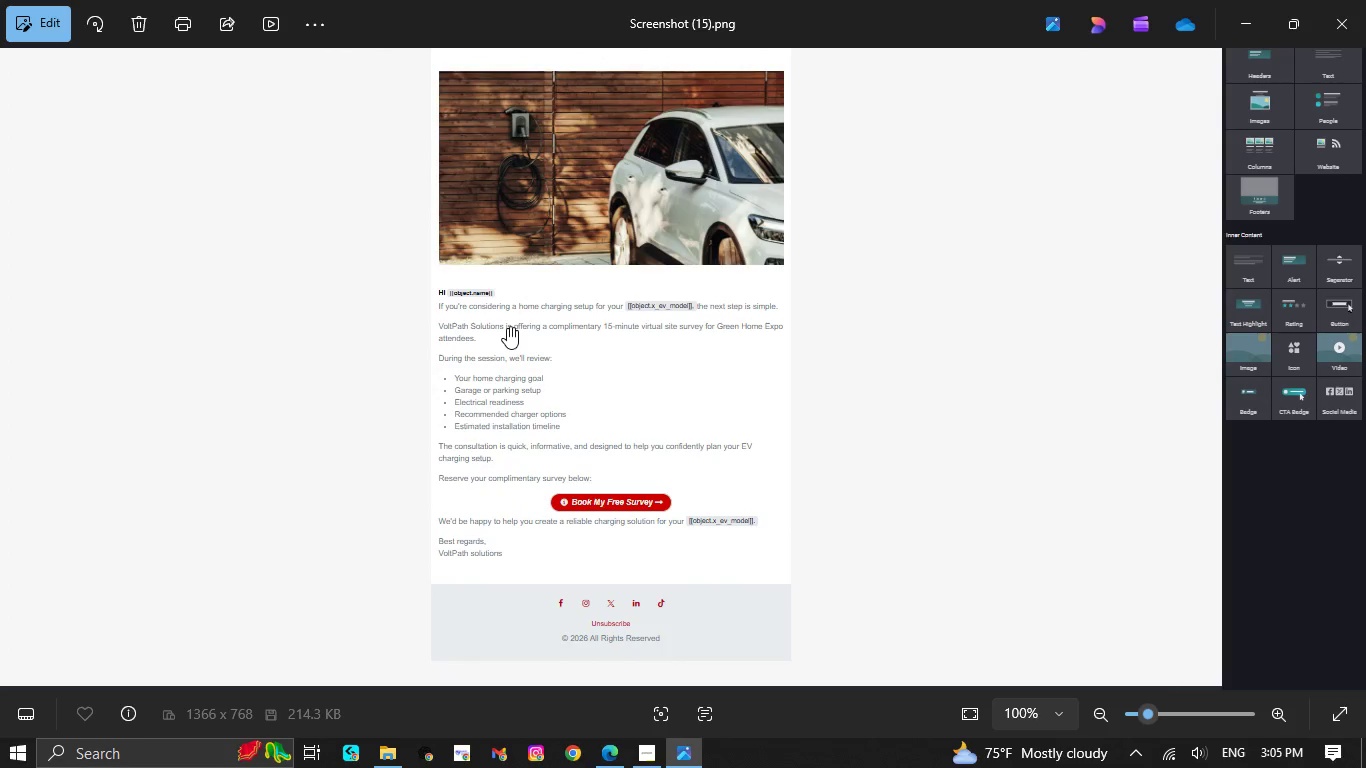 
scroll: coordinate [507, 327], scroll_direction: up, amount: 10.0
 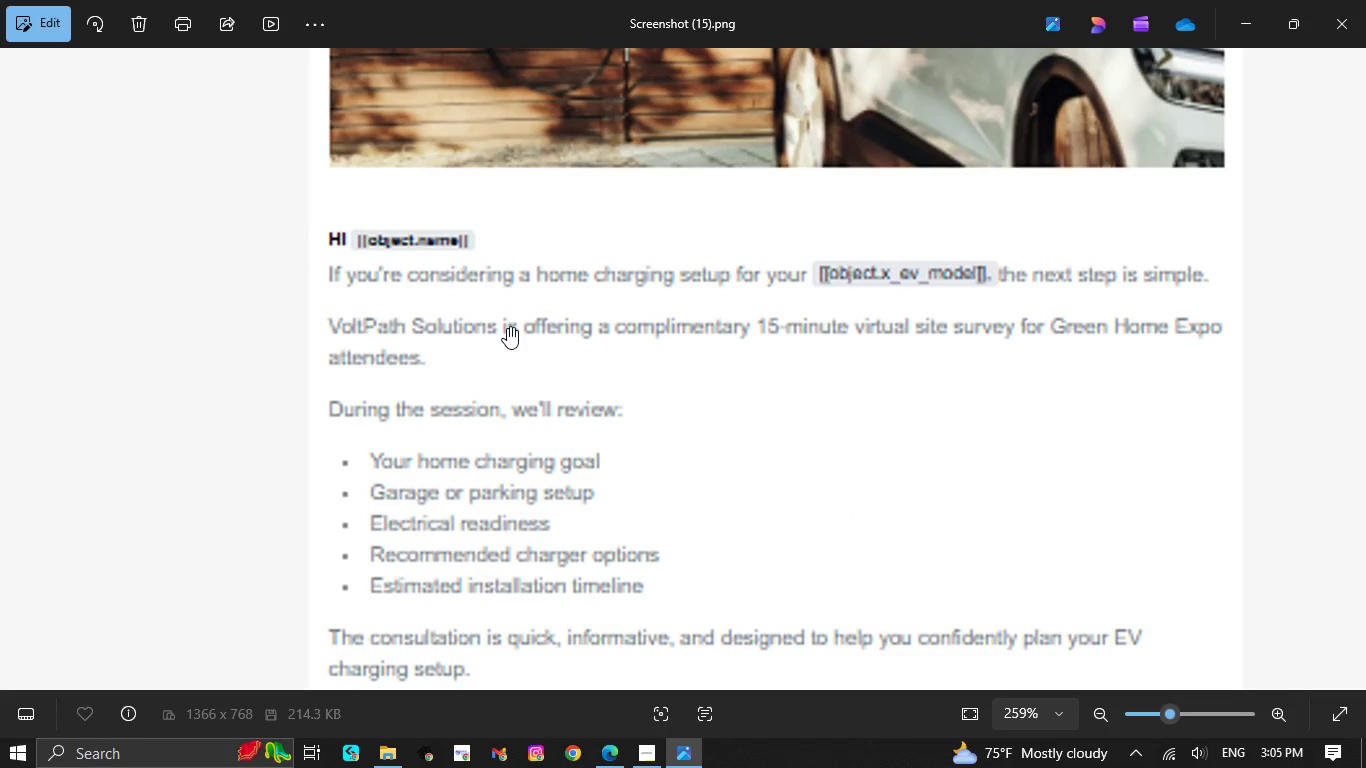 
scroll: coordinate [507, 327], scroll_direction: none, amount: 0.0
 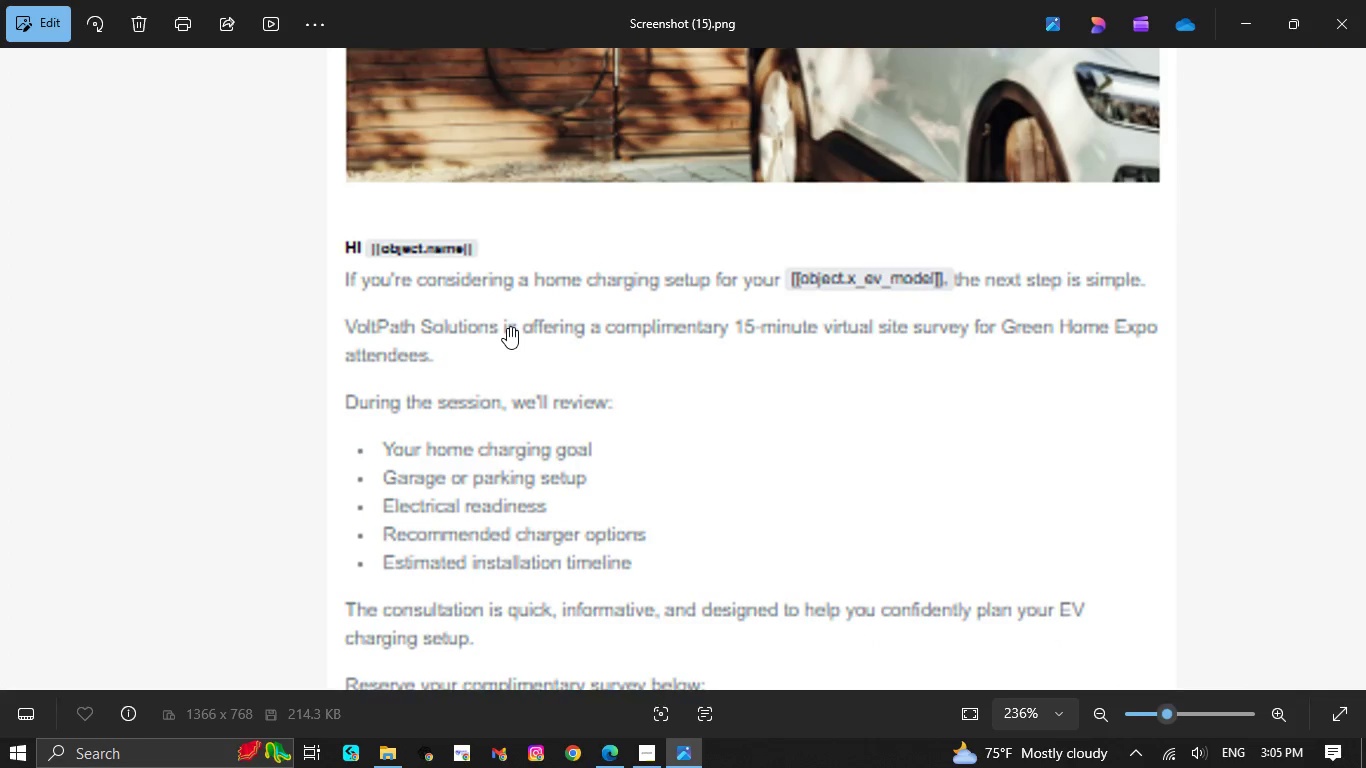 
scroll: coordinate [507, 327], scroll_direction: down, amount: 2.0
 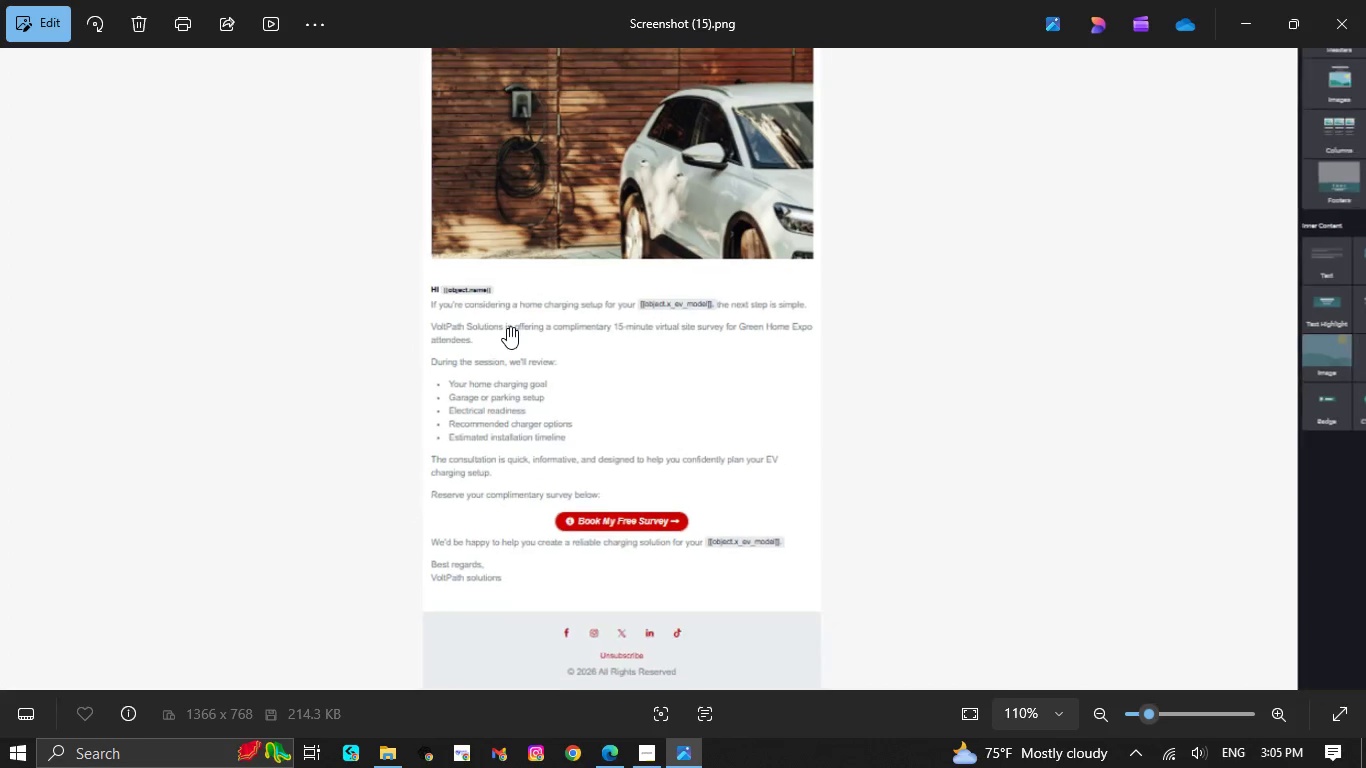 
scroll: coordinate [505, 327], scroll_direction: up, amount: 20.0
 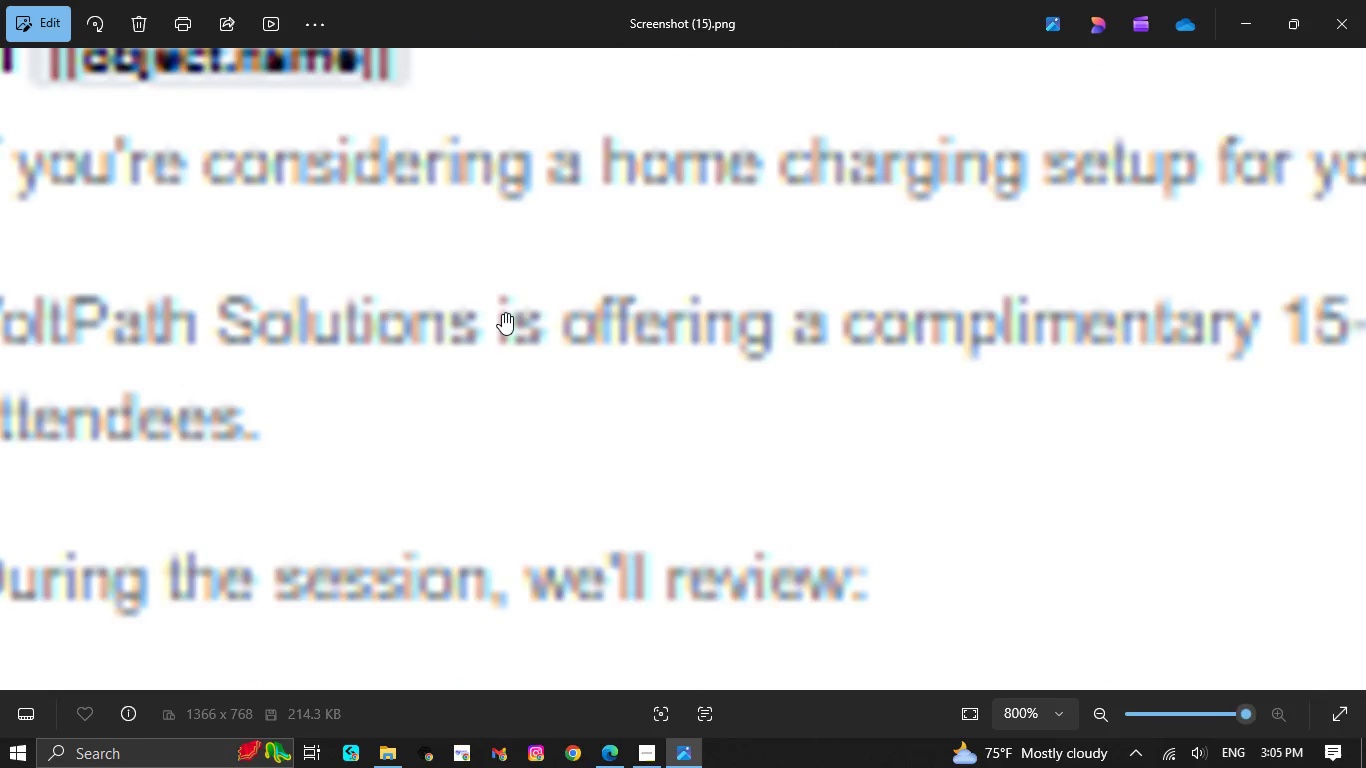 
scroll: coordinate [123, 384], scroll_direction: down, amount: 15.0
 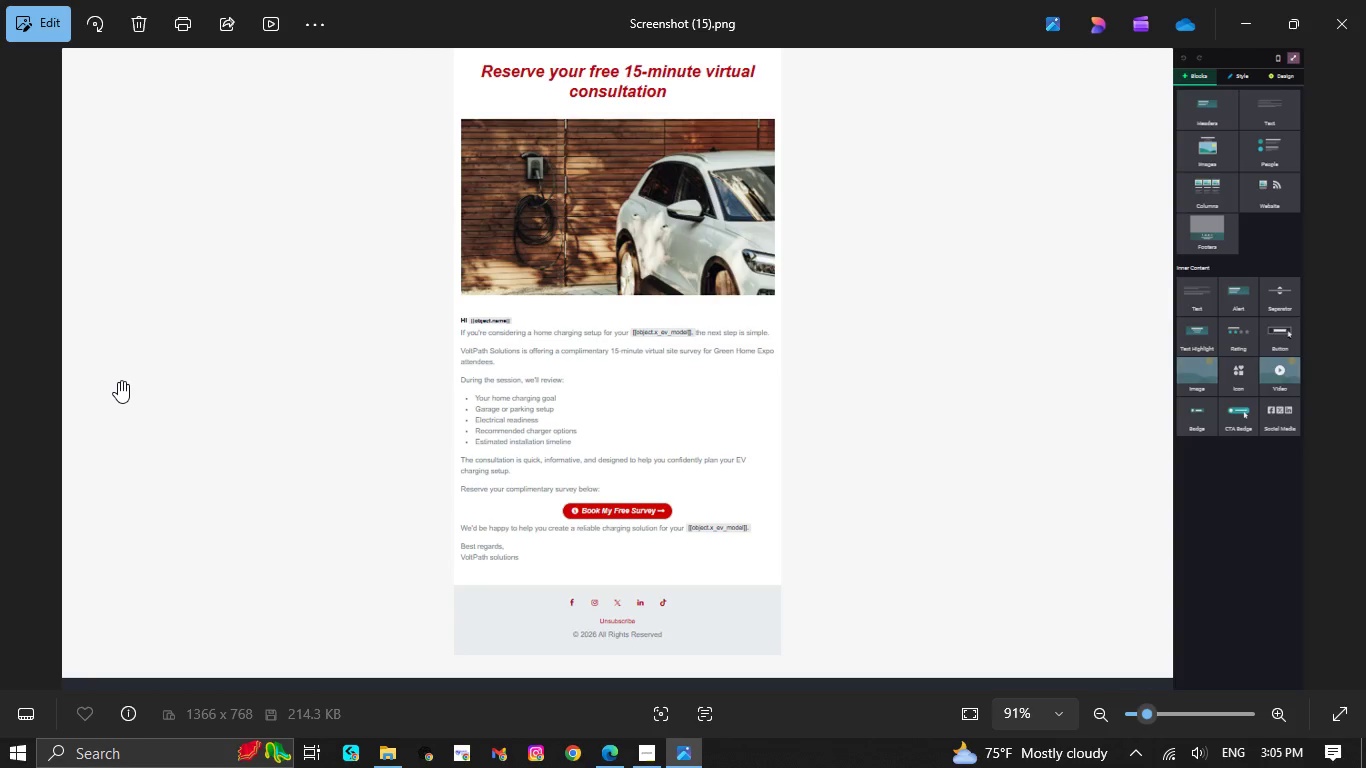 
wait(14.38)
 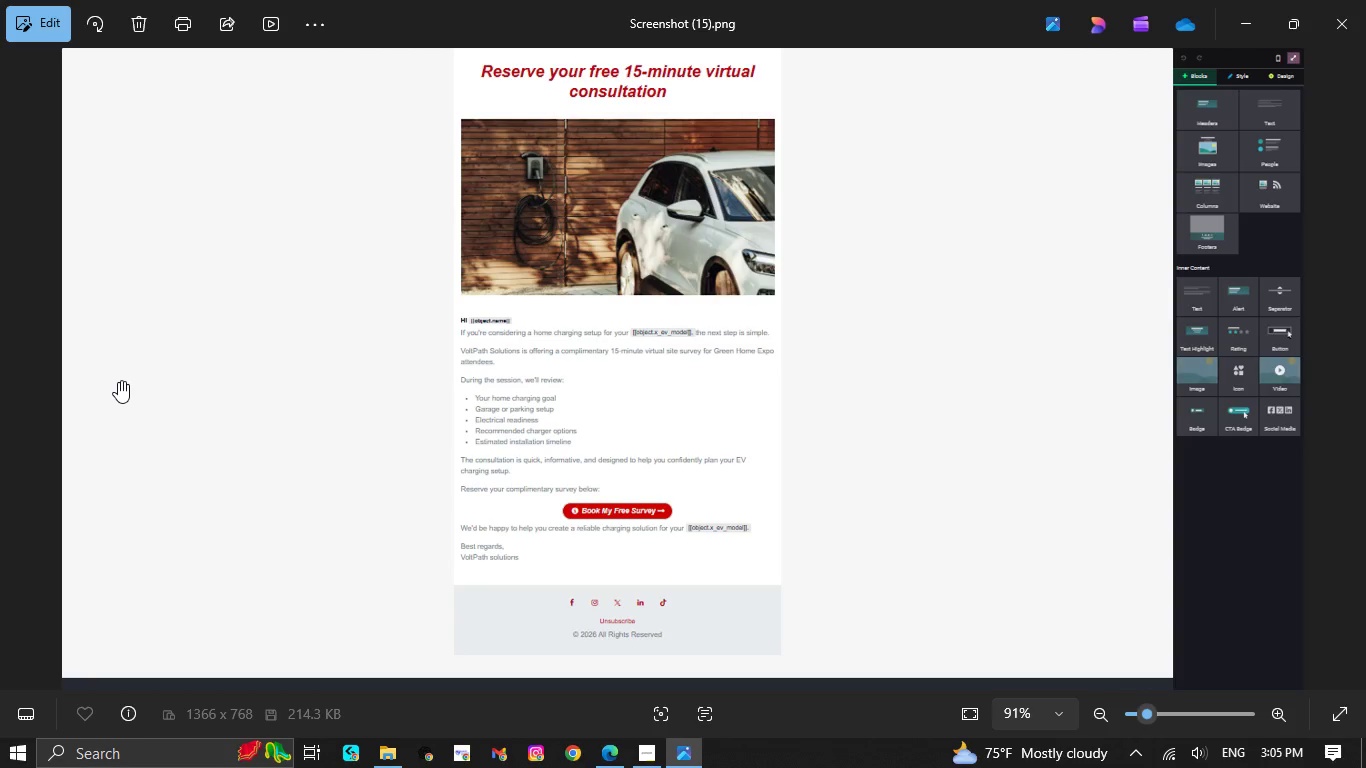 
scroll: coordinate [146, 533], scroll_direction: down, amount: 5.0
 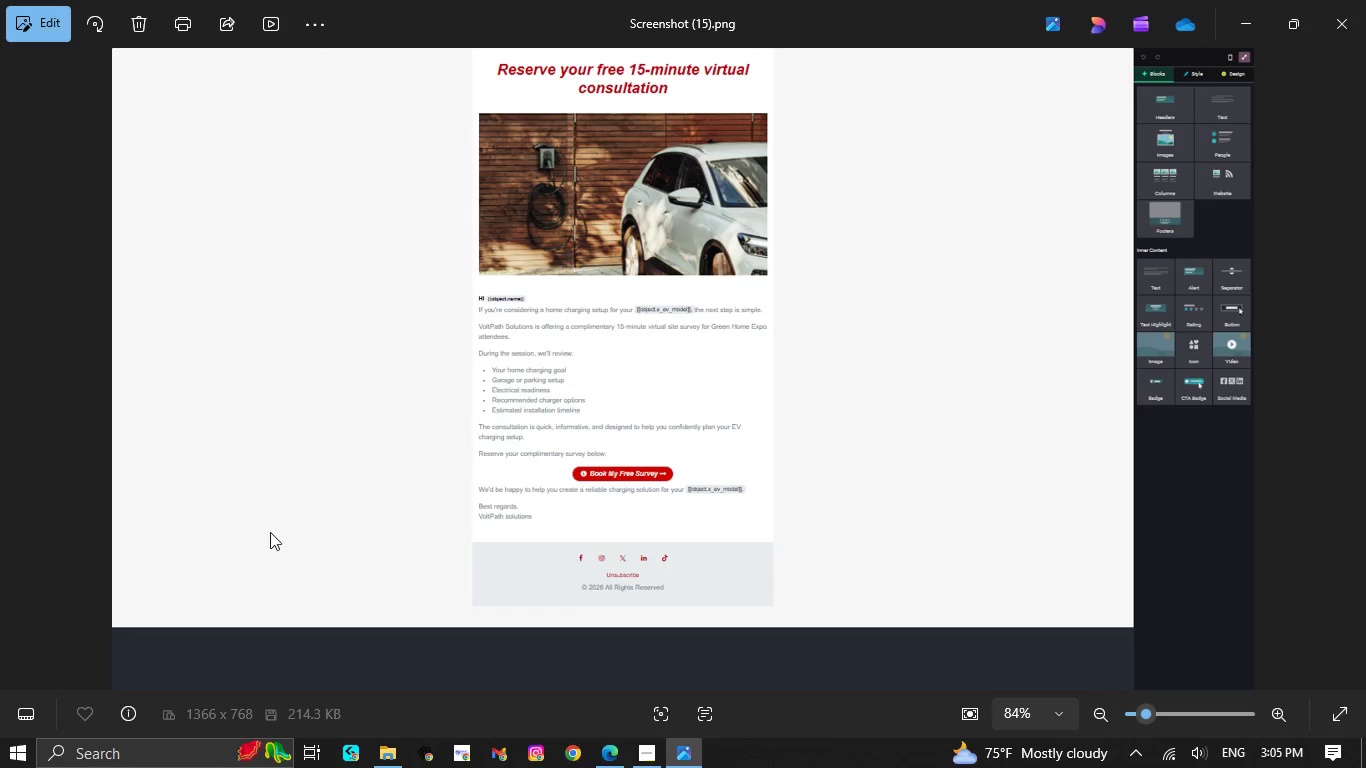 
scroll: coordinate [269, 533], scroll_direction: up, amount: 6.0
 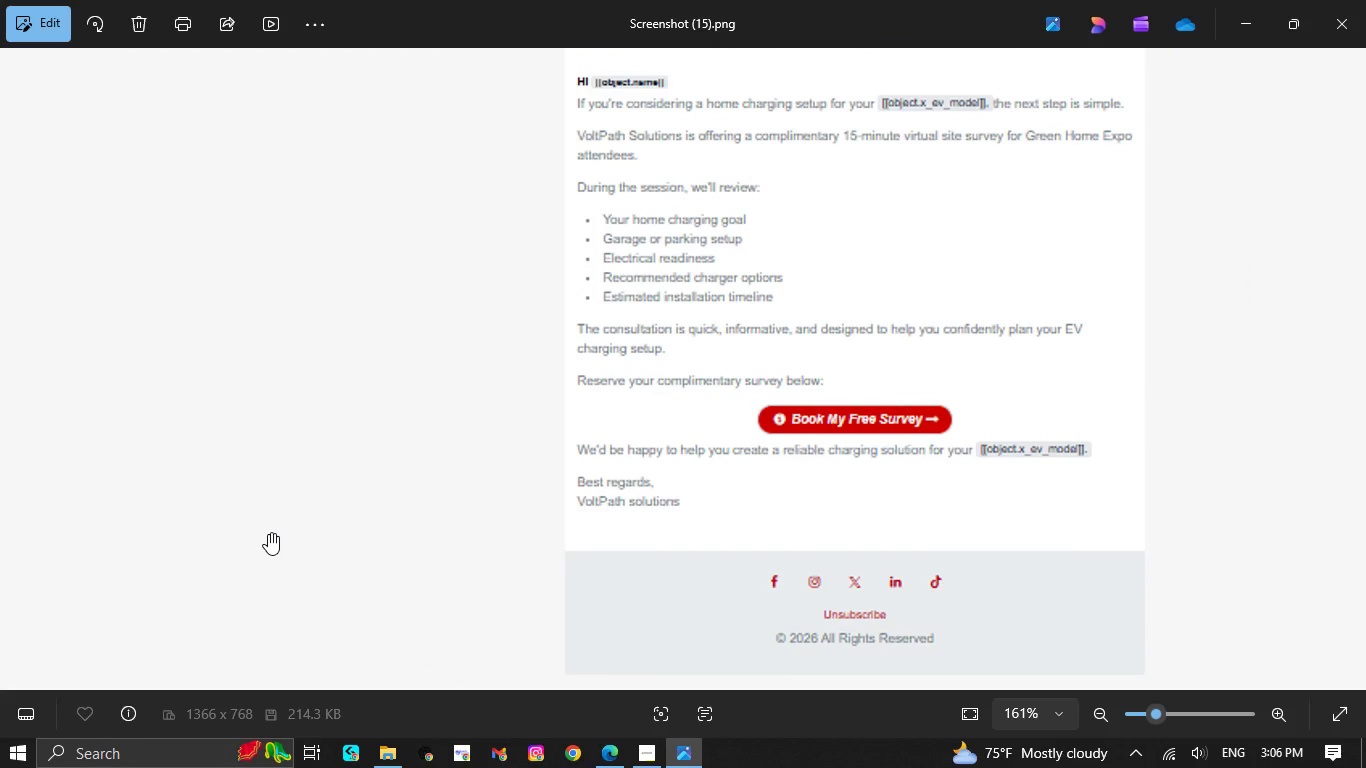 
scroll: coordinate [268, 533], scroll_direction: down, amount: 4.0
 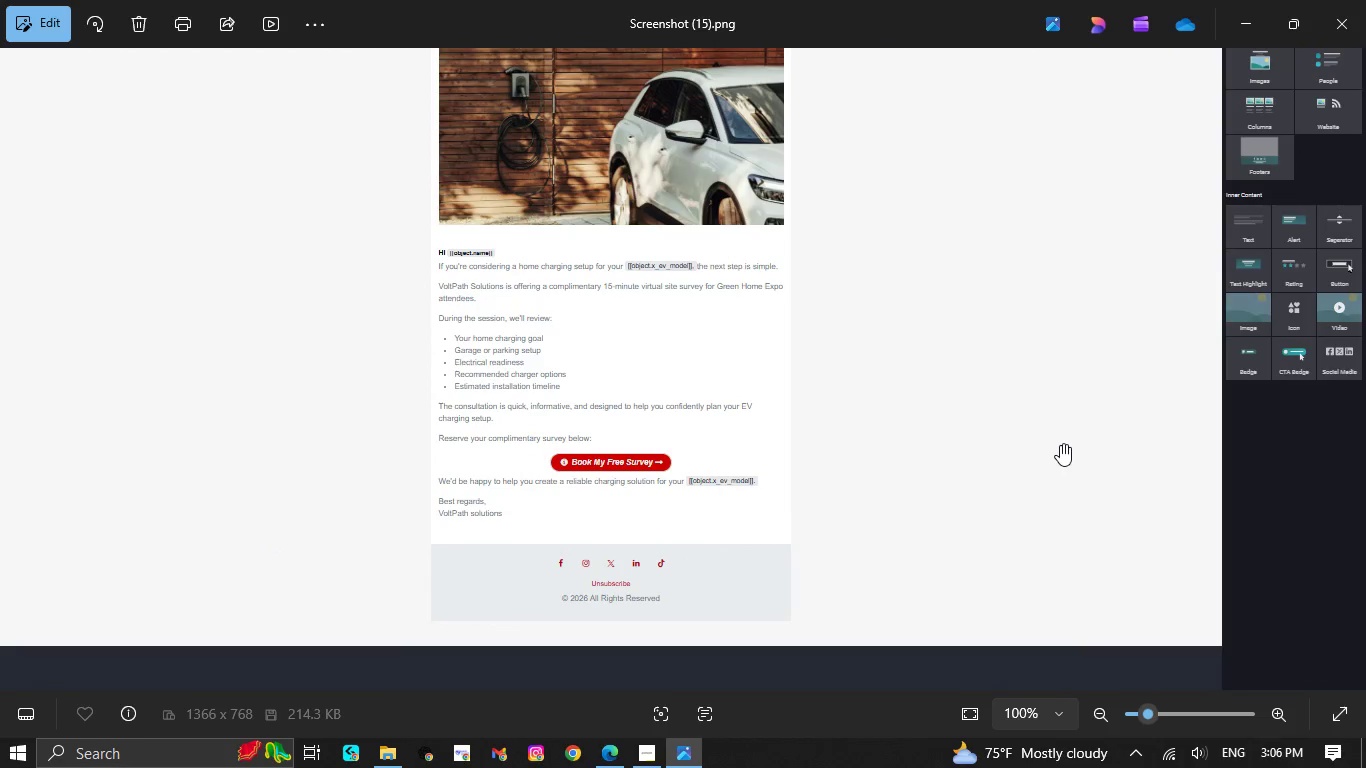 
left_click([1060, 441])
 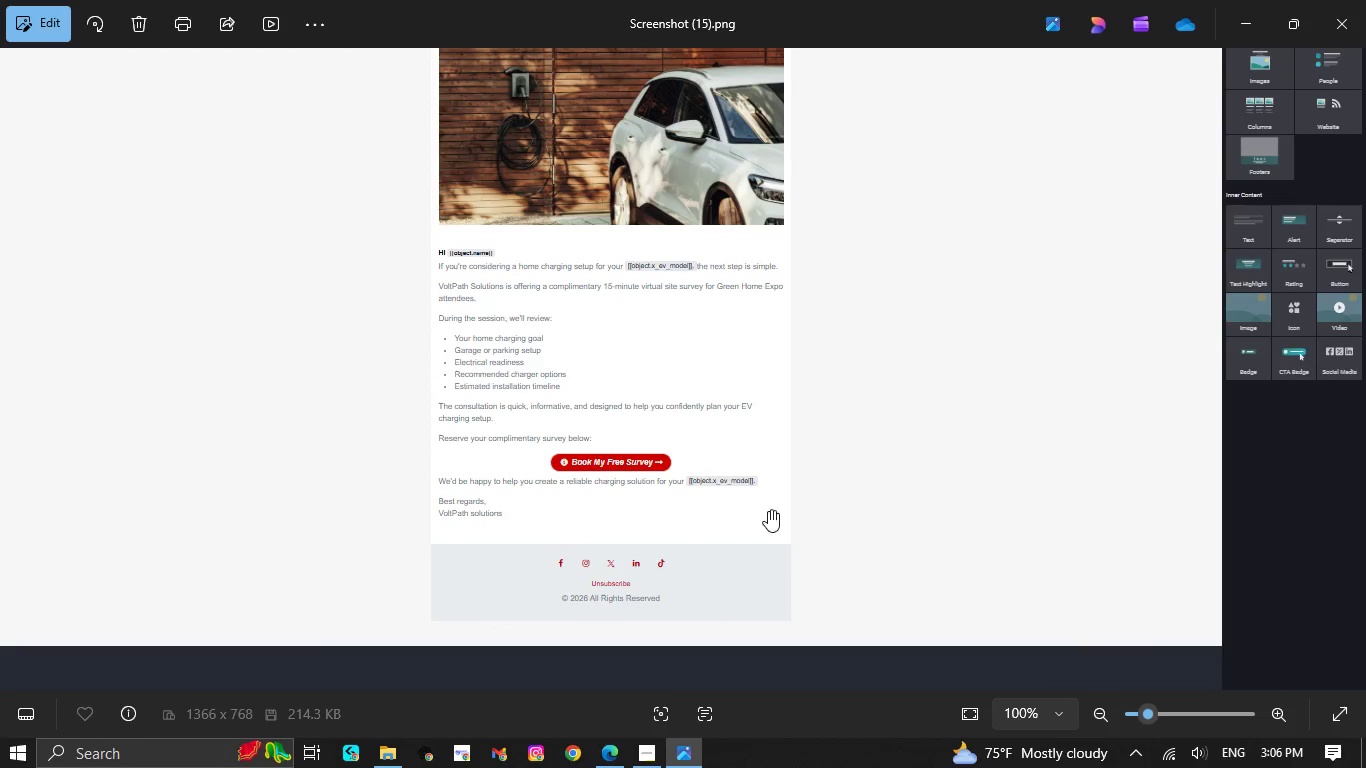 
scroll: coordinate [808, 475], scroll_direction: up, amount: 12.0
 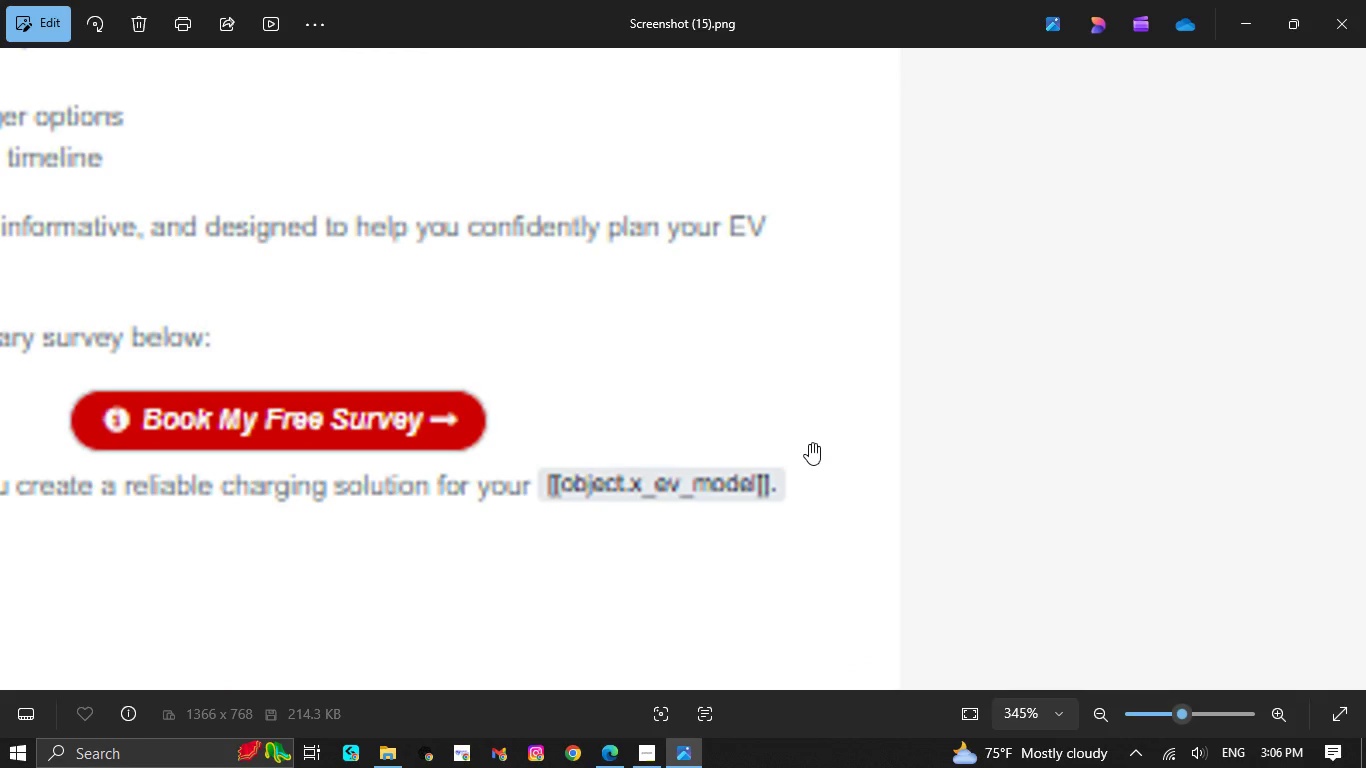 
scroll: coordinate [808, 448], scroll_direction: down, amount: 7.0
 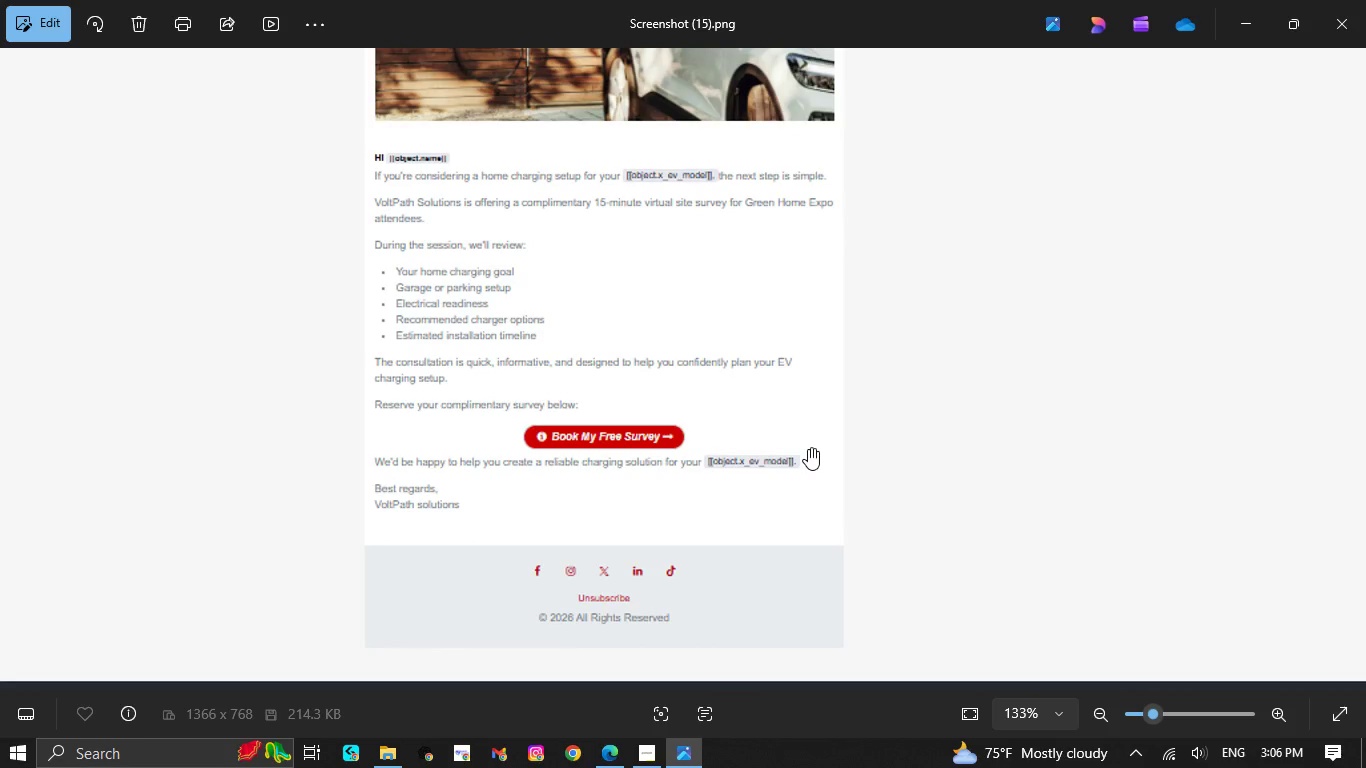 
wait(5.64)
 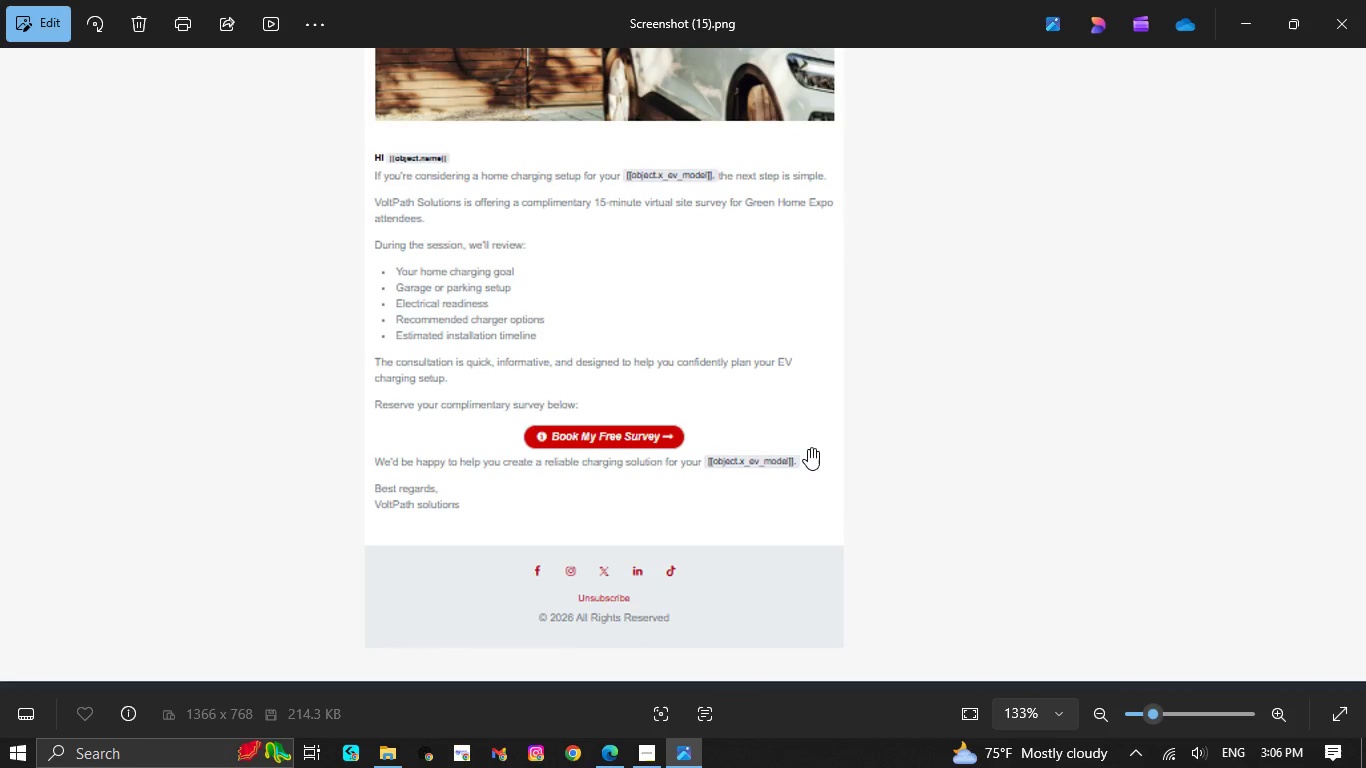 
scroll: coordinate [808, 448], scroll_direction: down, amount: 5.0
 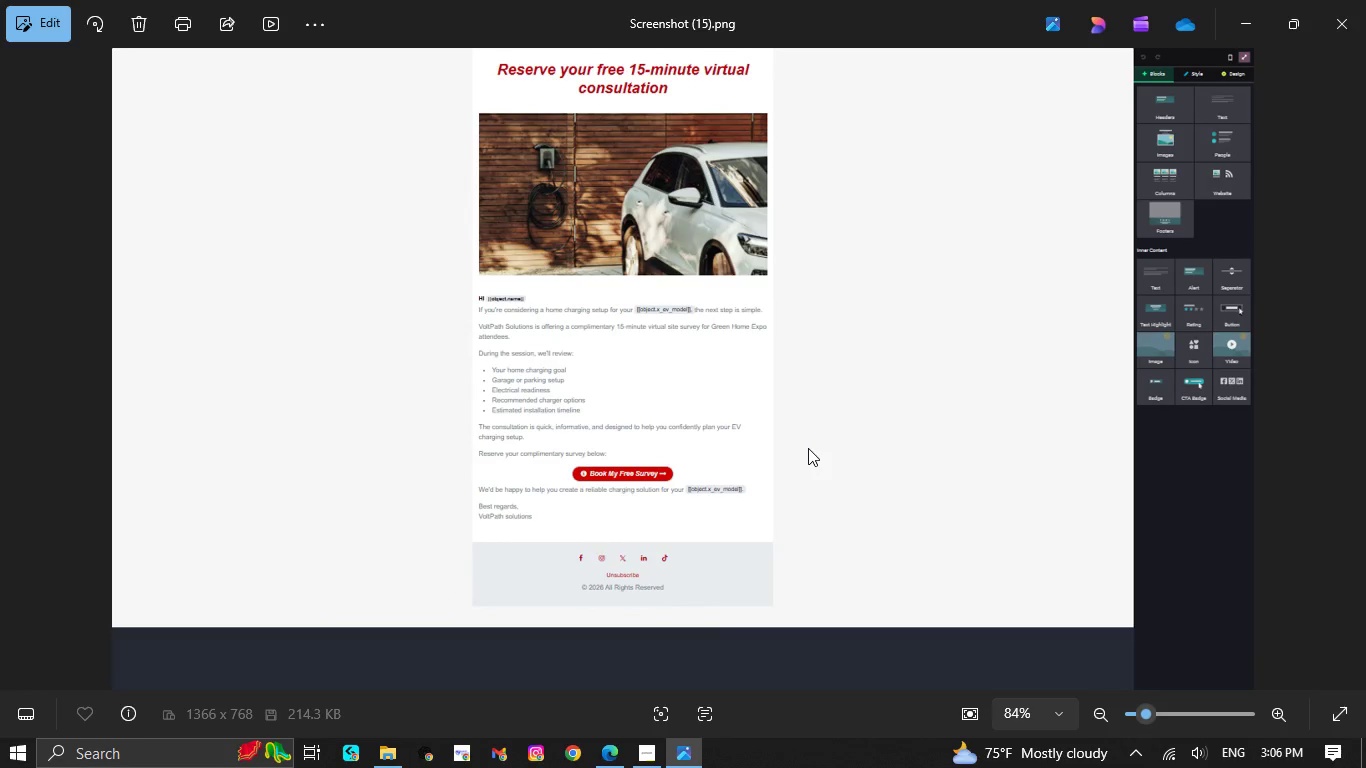 
wait(7.45)
 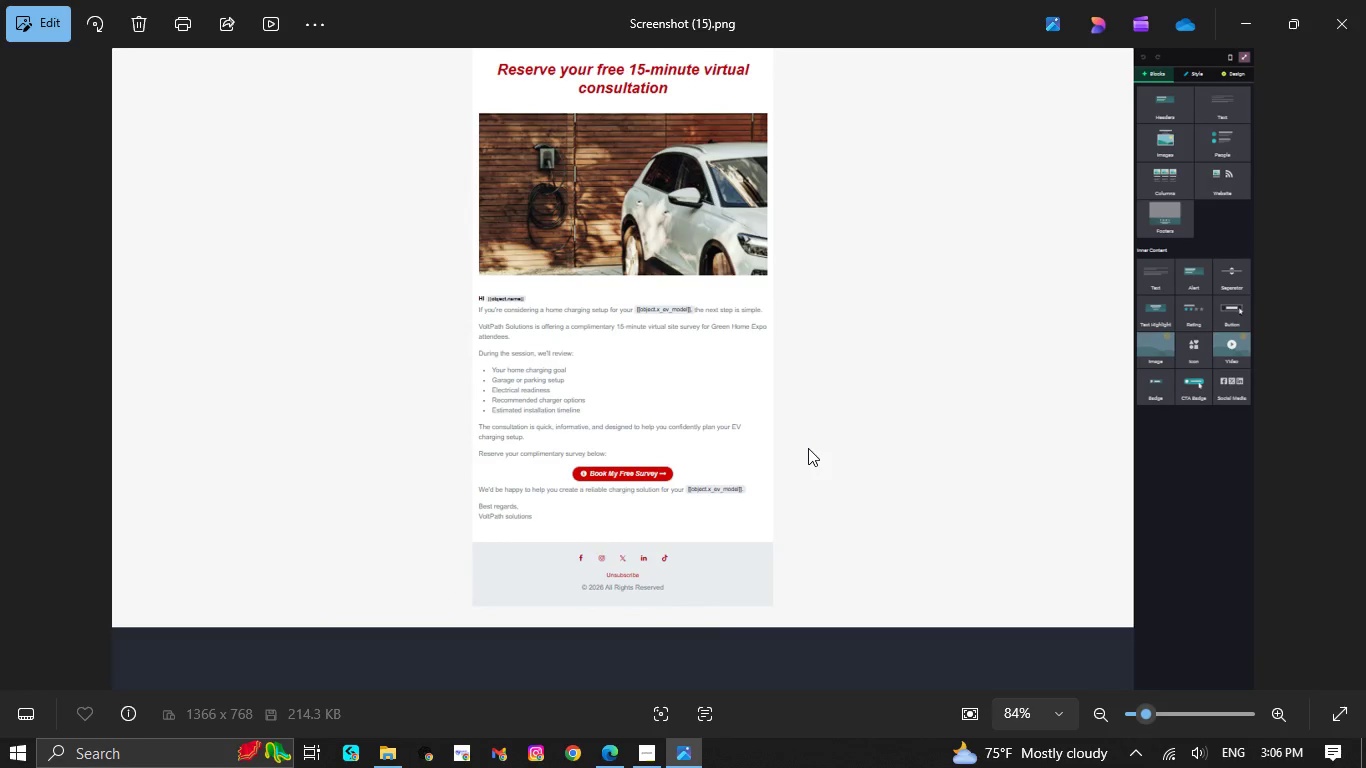 
scroll: coordinate [808, 473], scroll_direction: down, amount: 1.0
 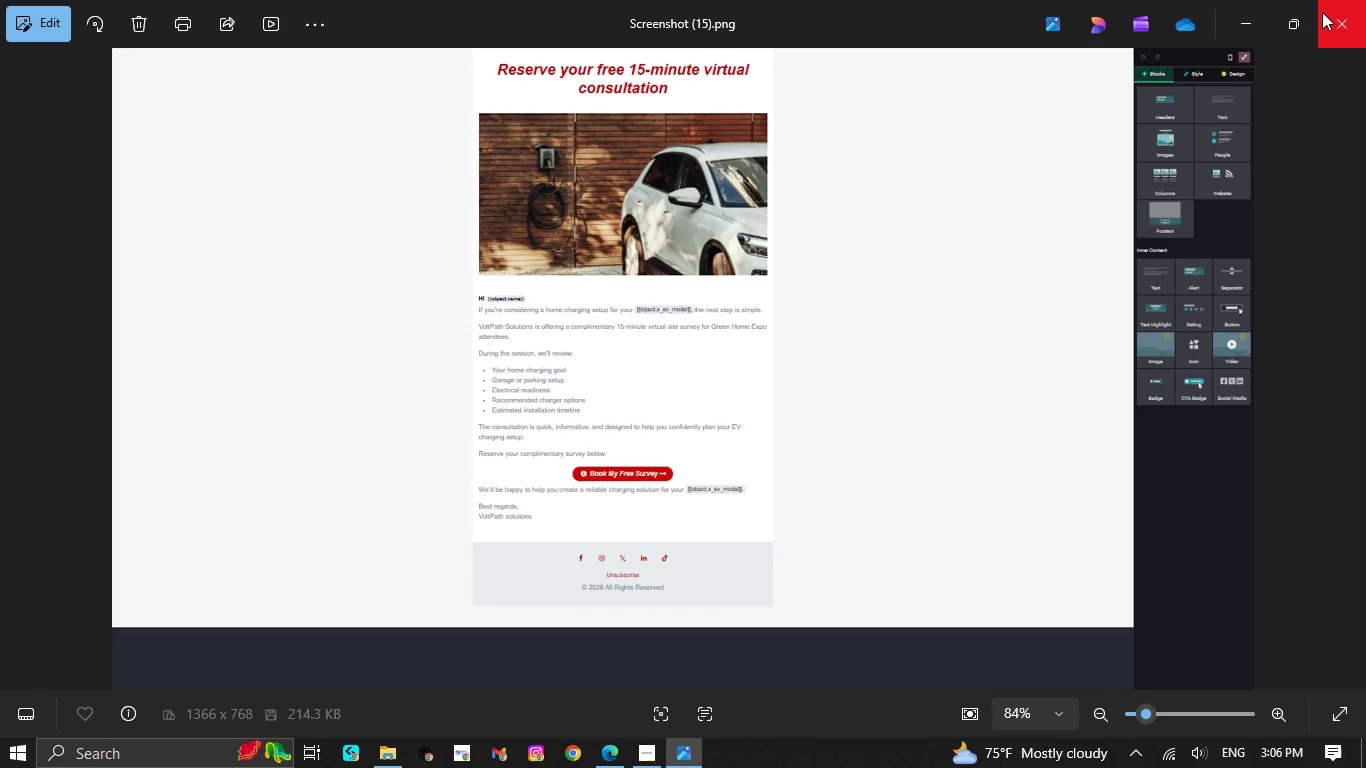 
left_click([1323, 14])
 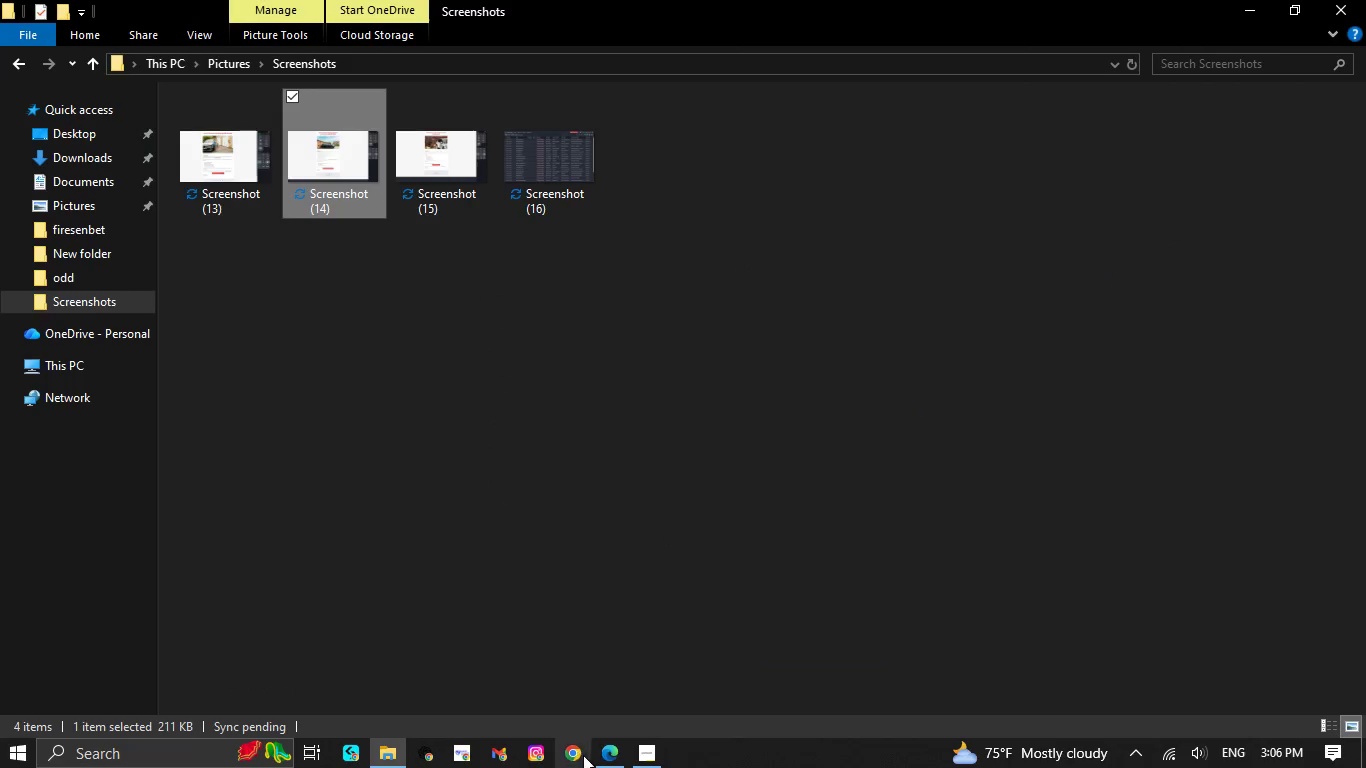 
left_click([606, 755])
 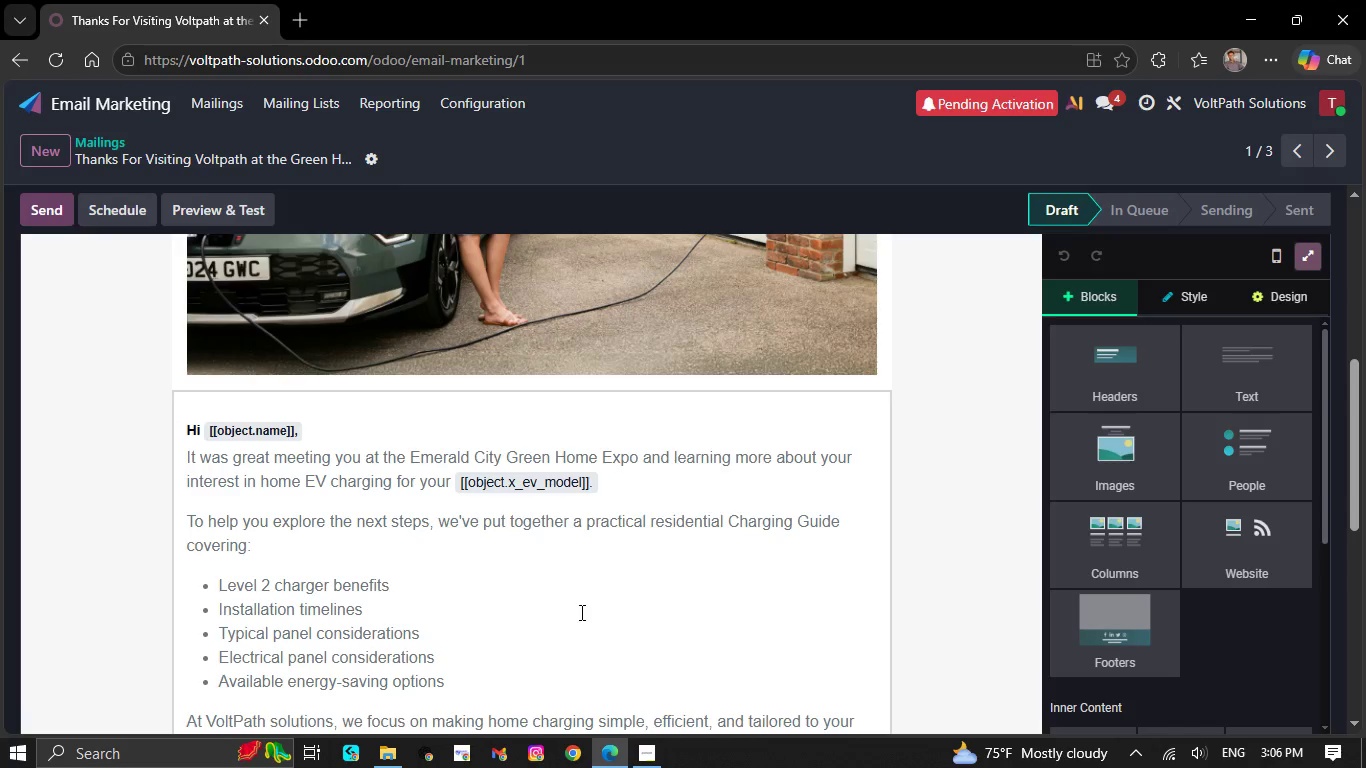 
scroll: coordinate [574, 612], scroll_direction: up, amount: 6.0
 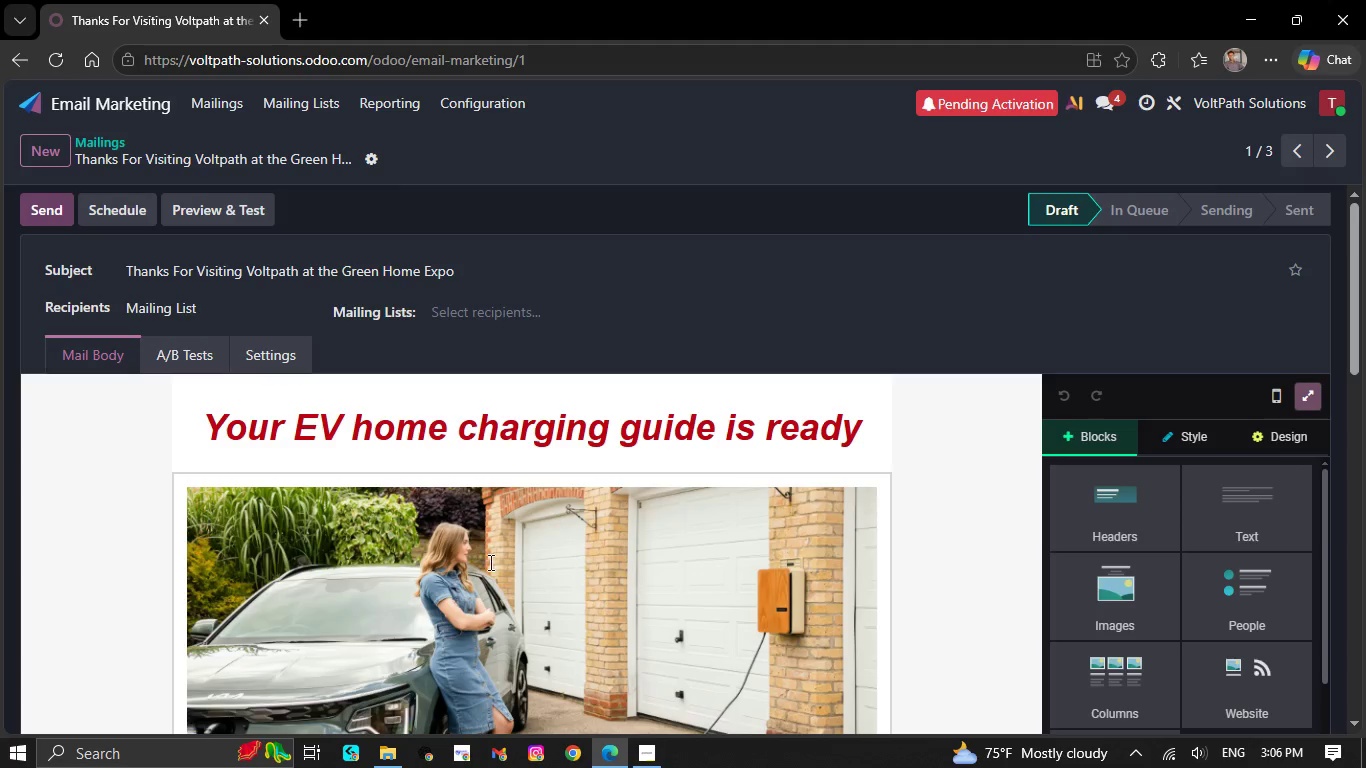 
scroll: coordinate [479, 568], scroll_direction: down, amount: 6.0
 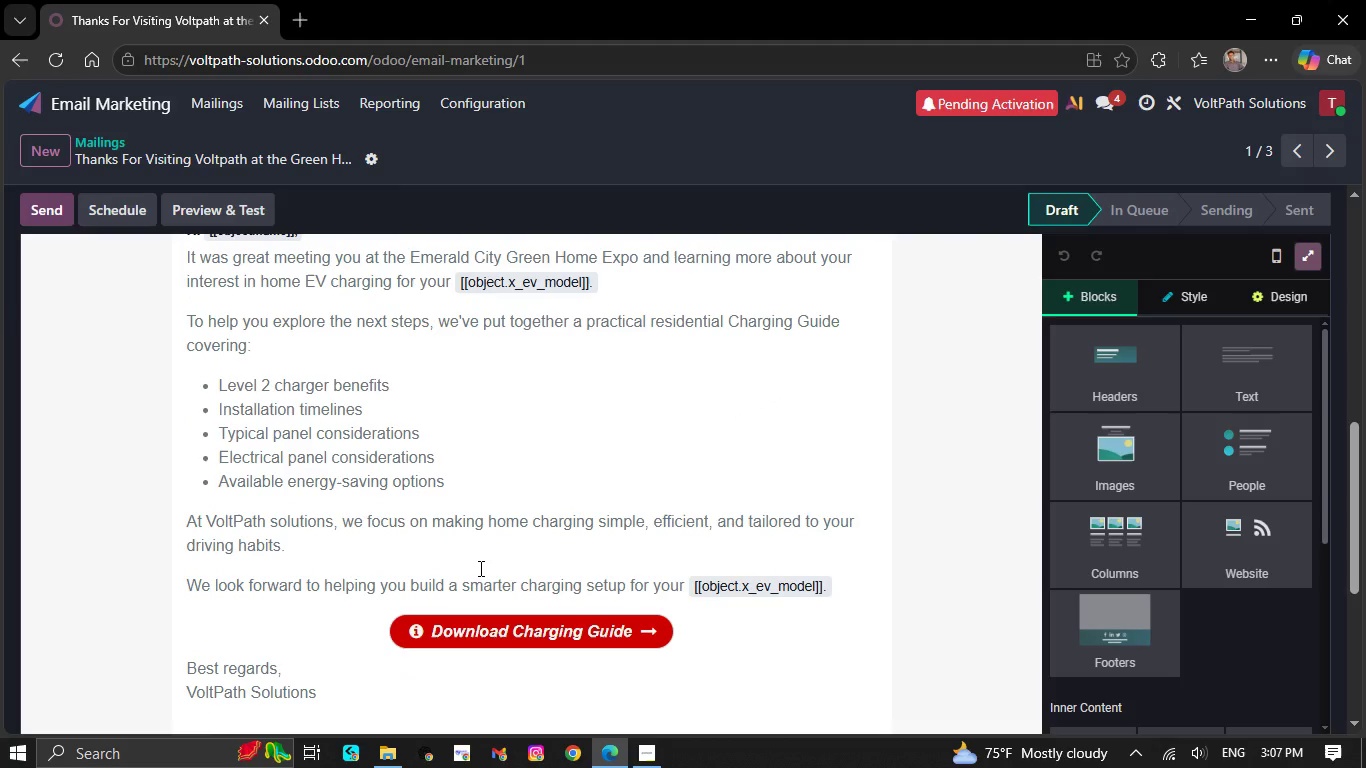 
scroll: coordinate [479, 568], scroll_direction: down, amount: 1.0
 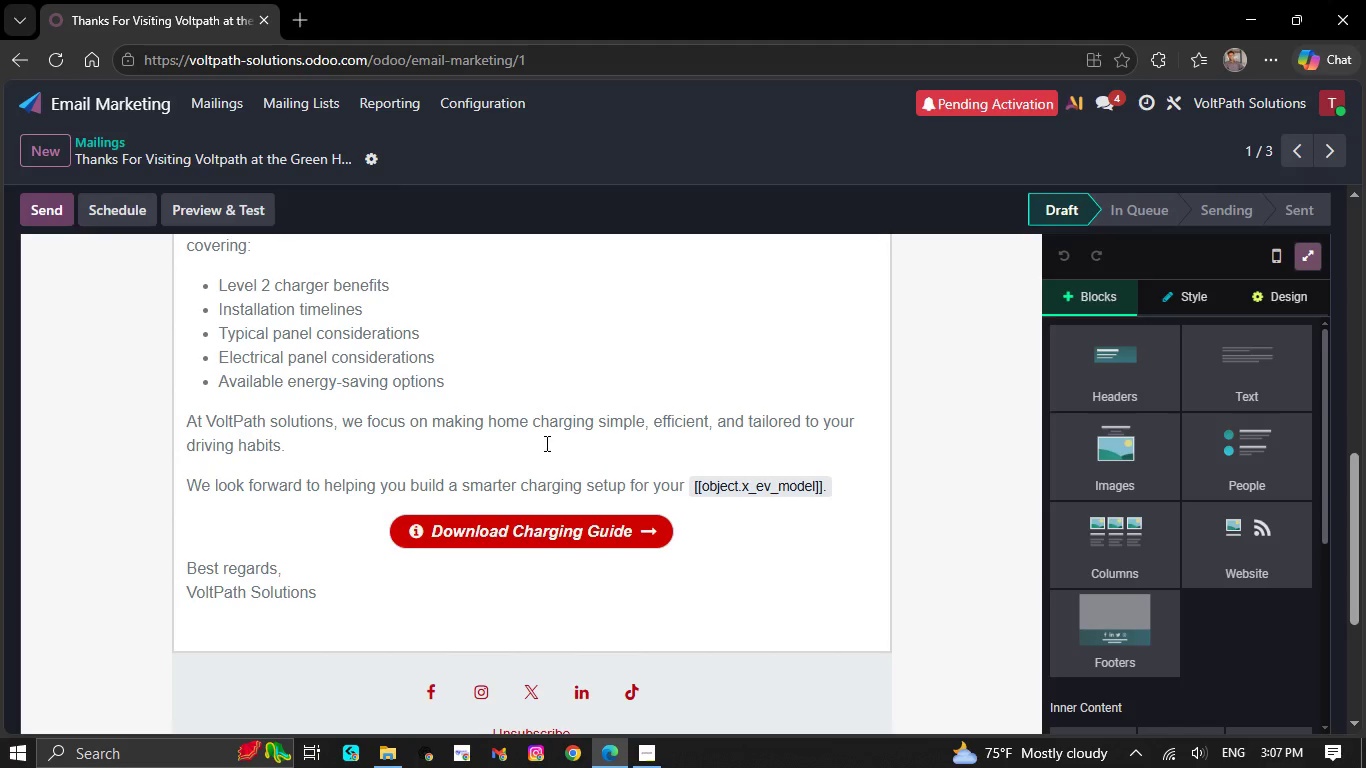 
wait(6.67)
 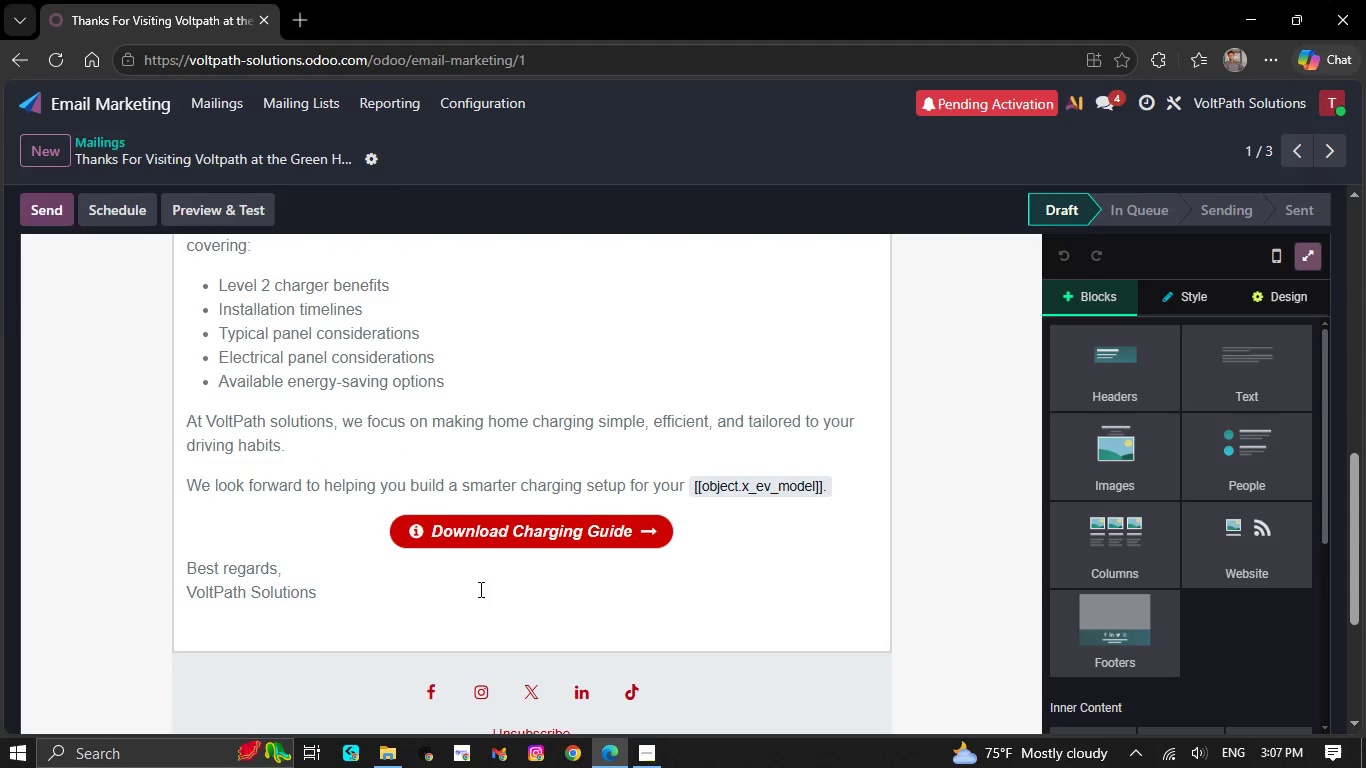 
scroll: coordinate [545, 444], scroll_direction: down, amount: 1.0
 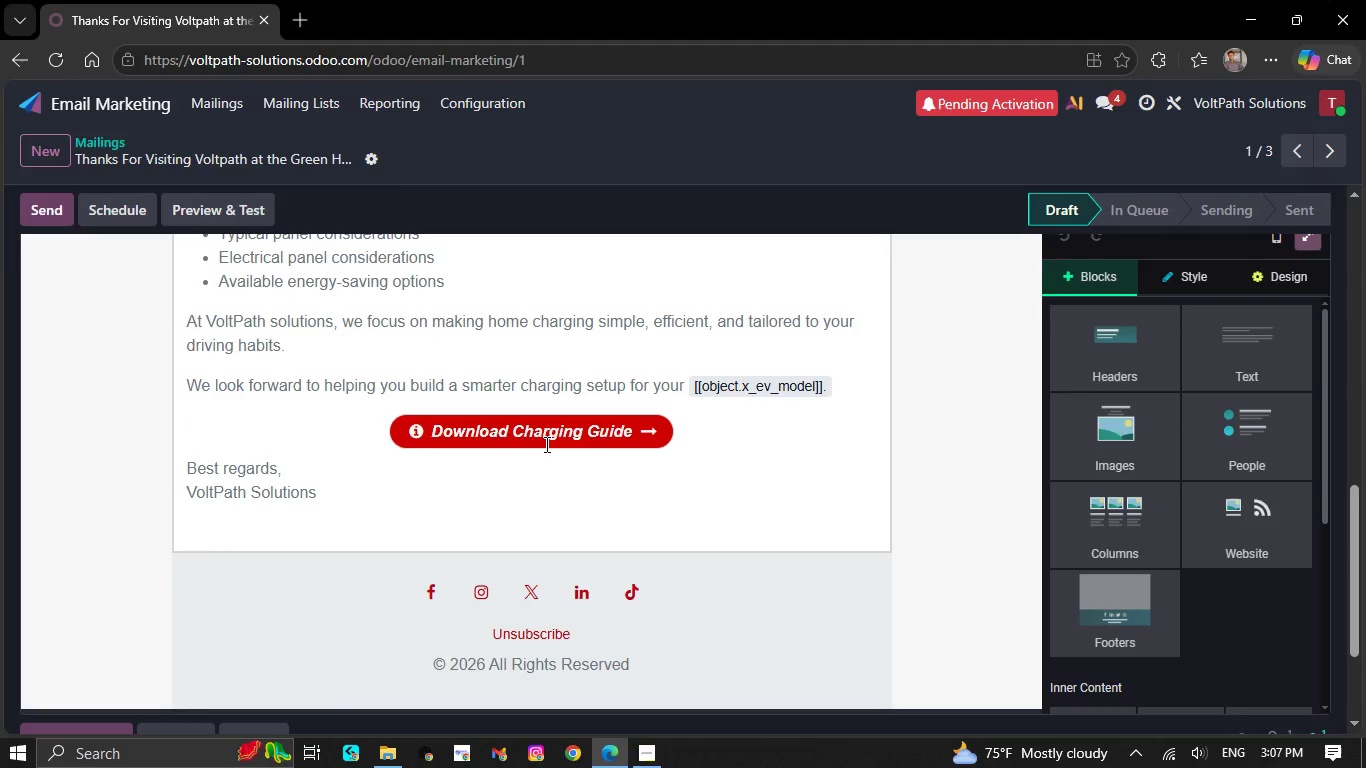 
wait(5.62)
 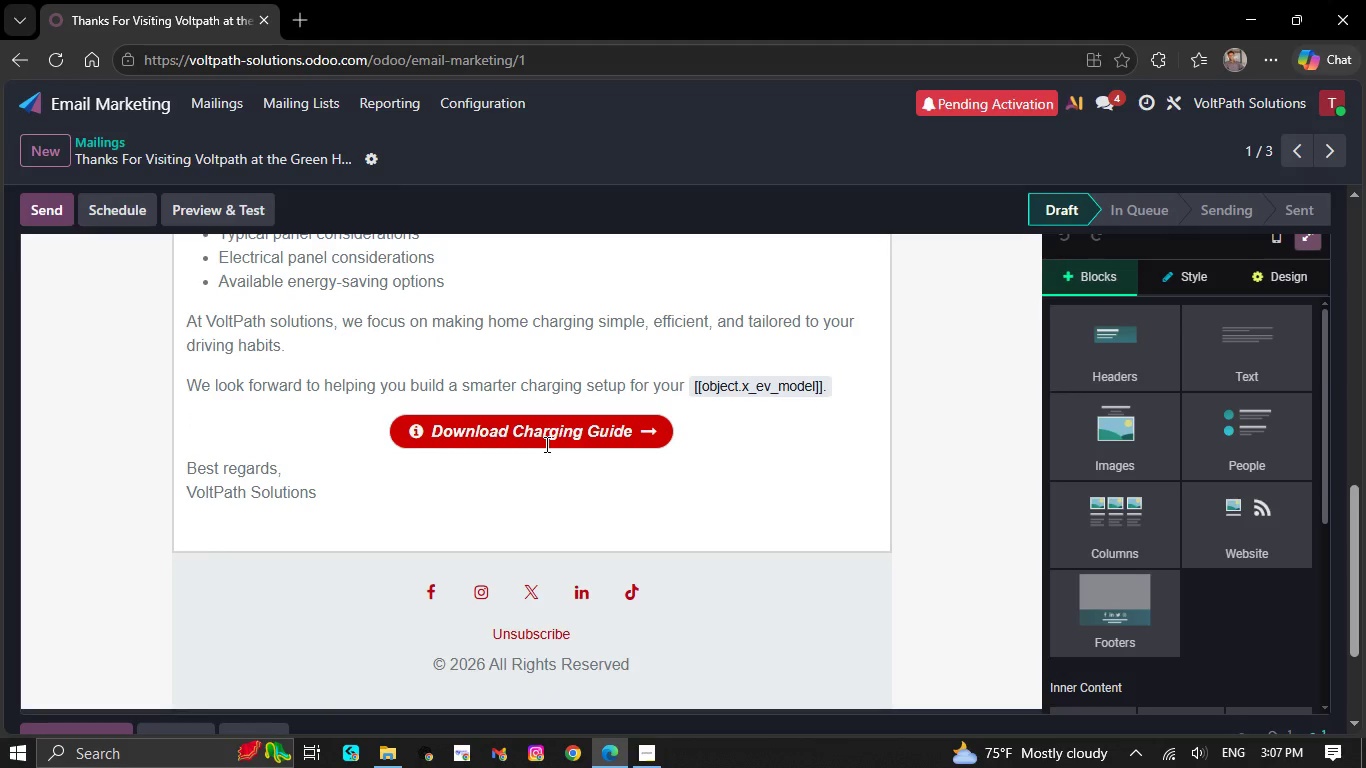 
scroll: coordinate [545, 444], scroll_direction: down, amount: 1.0
 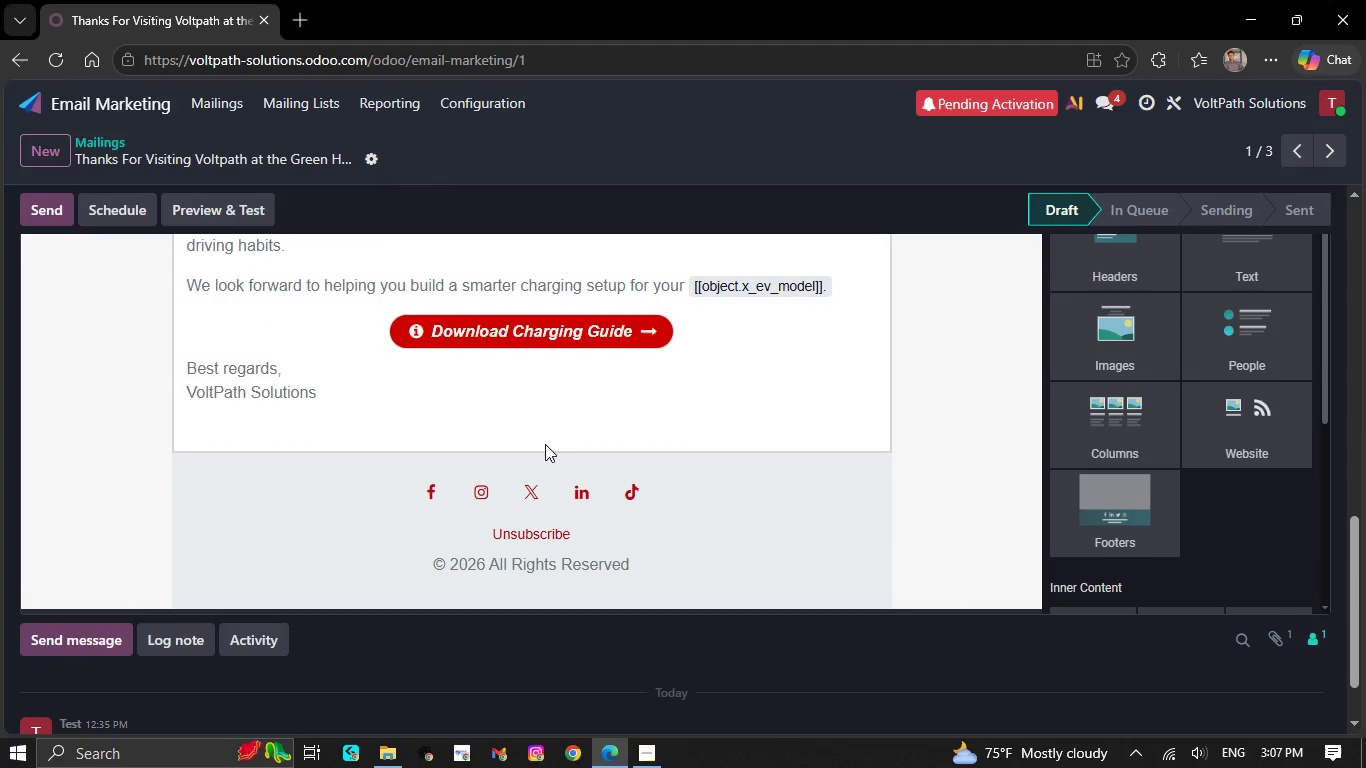 
wait(5.41)
 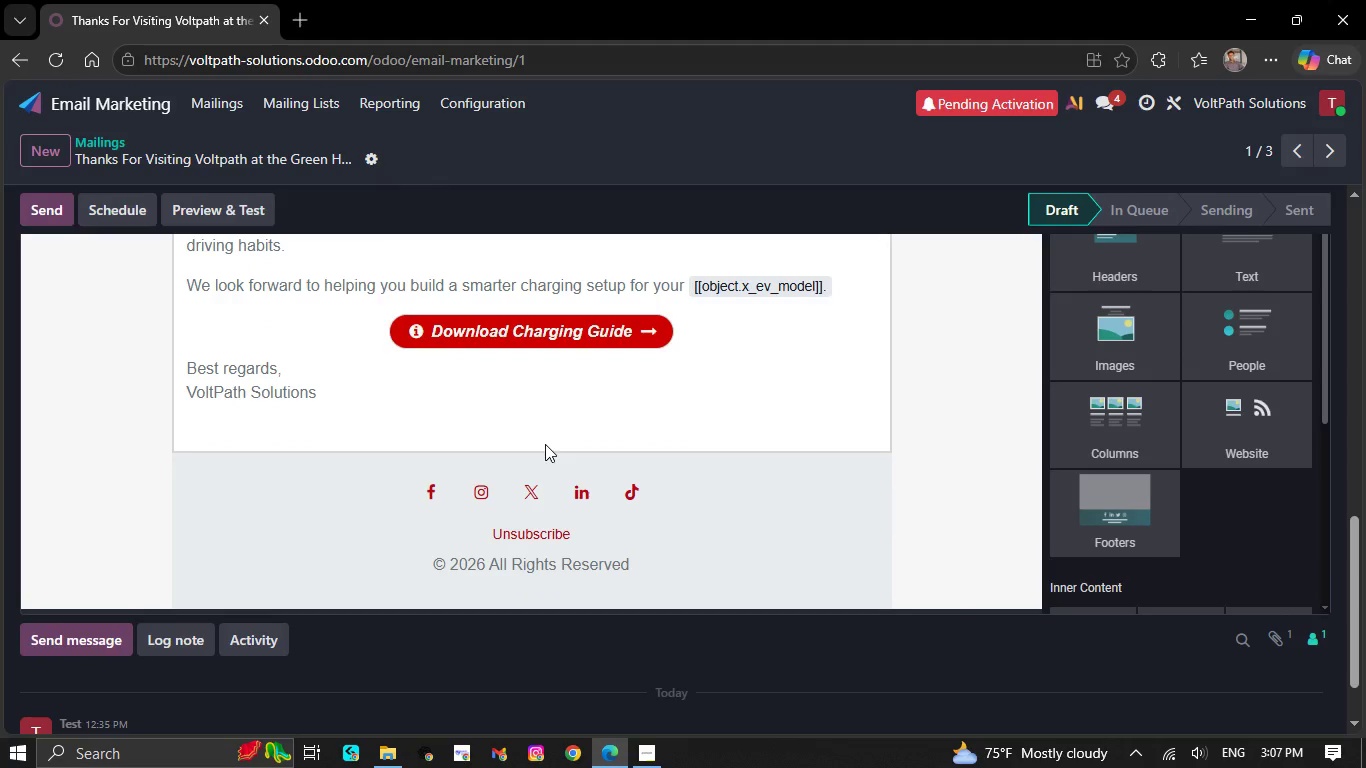 
scroll: coordinate [543, 452], scroll_direction: down, amount: 4.0
 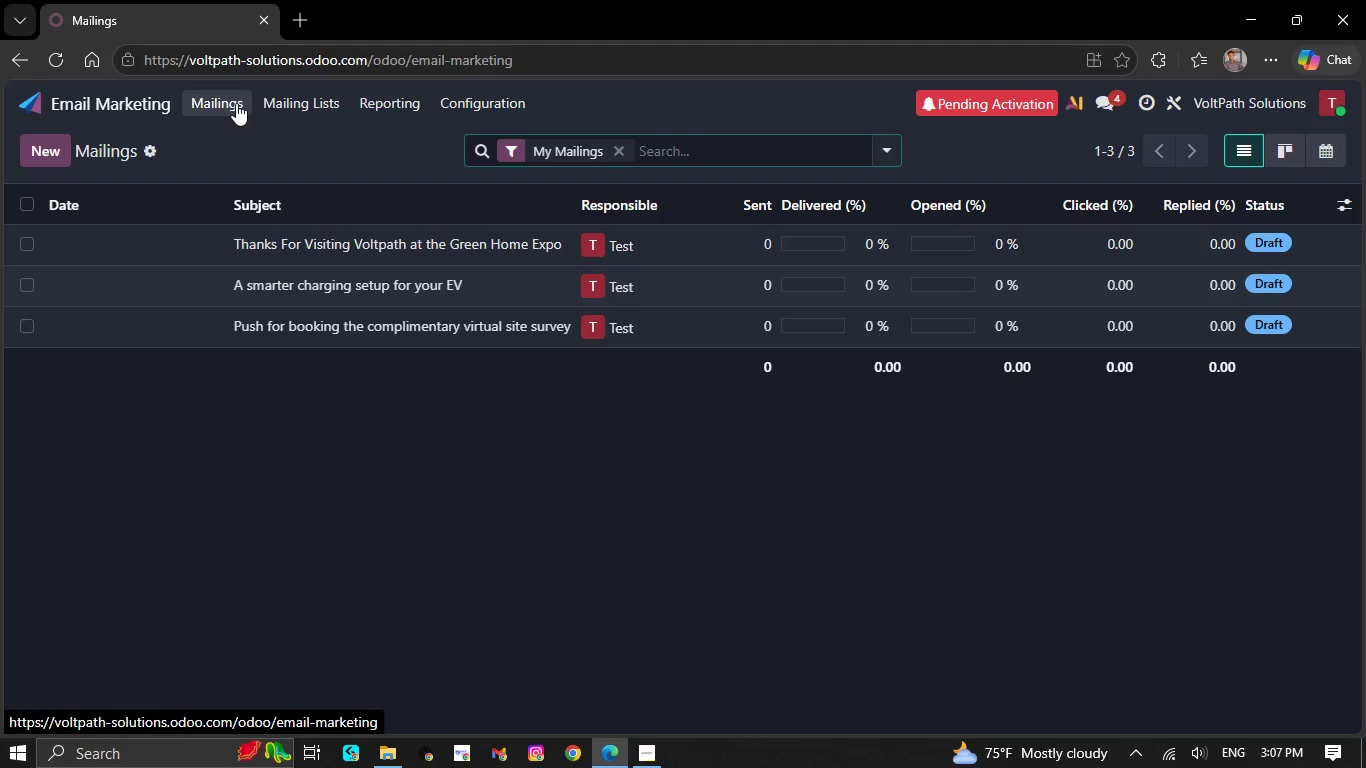 
wait(5.13)
 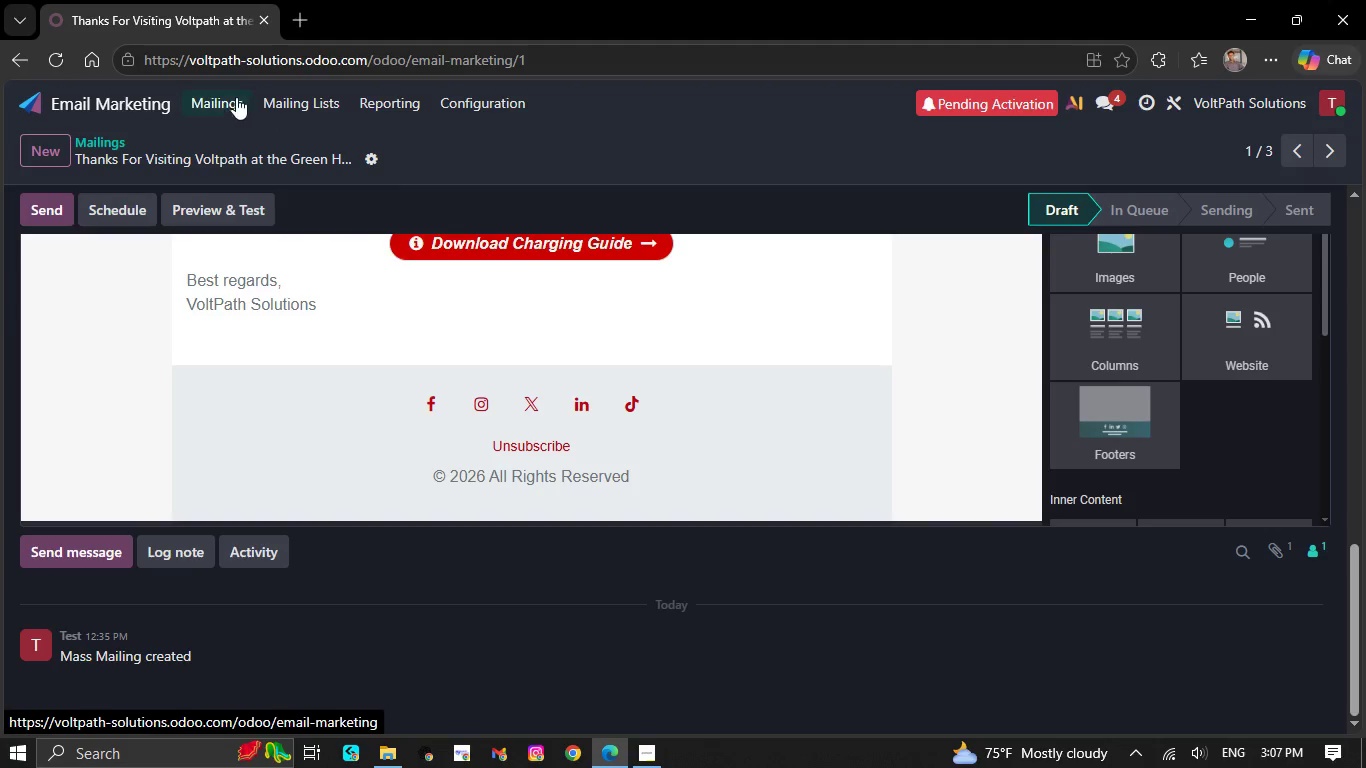 
left_click([294, 273])
 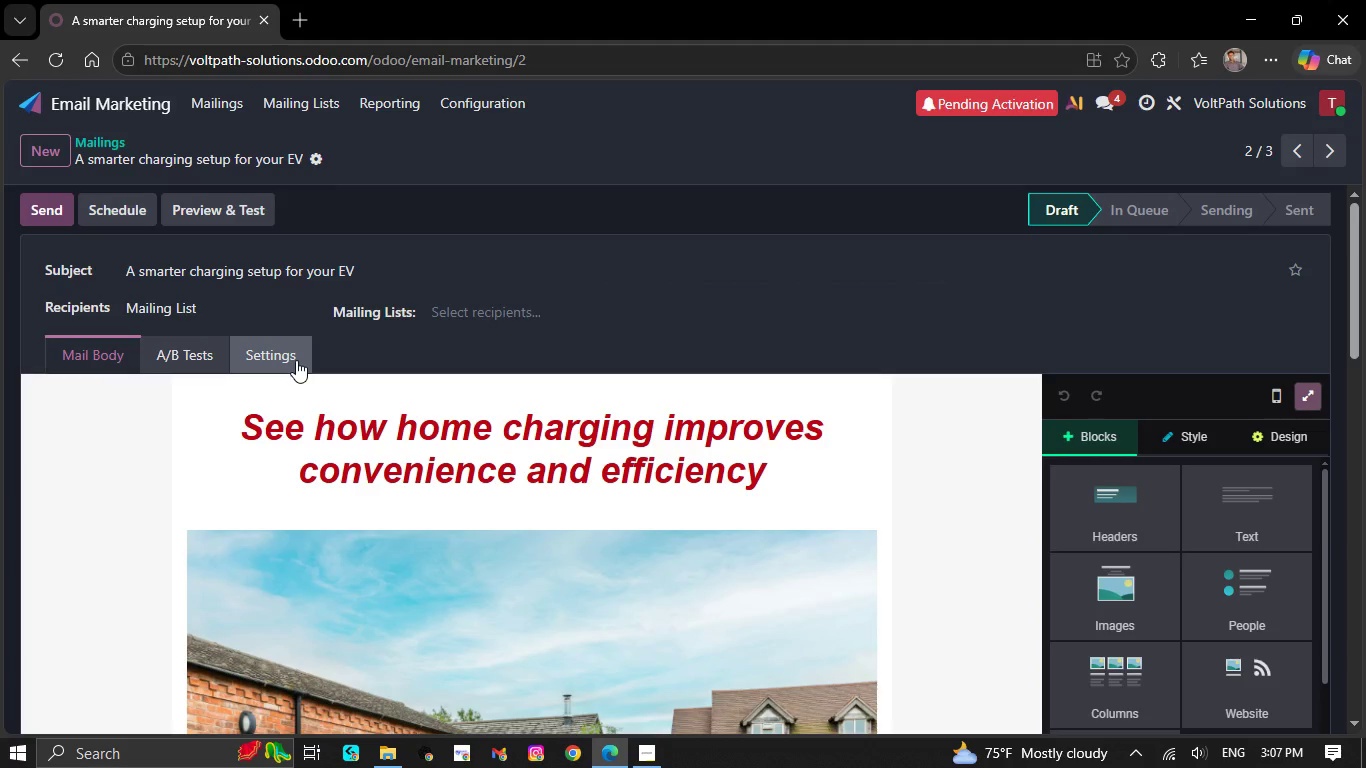 
scroll: coordinate [295, 364], scroll_direction: down, amount: 7.0
 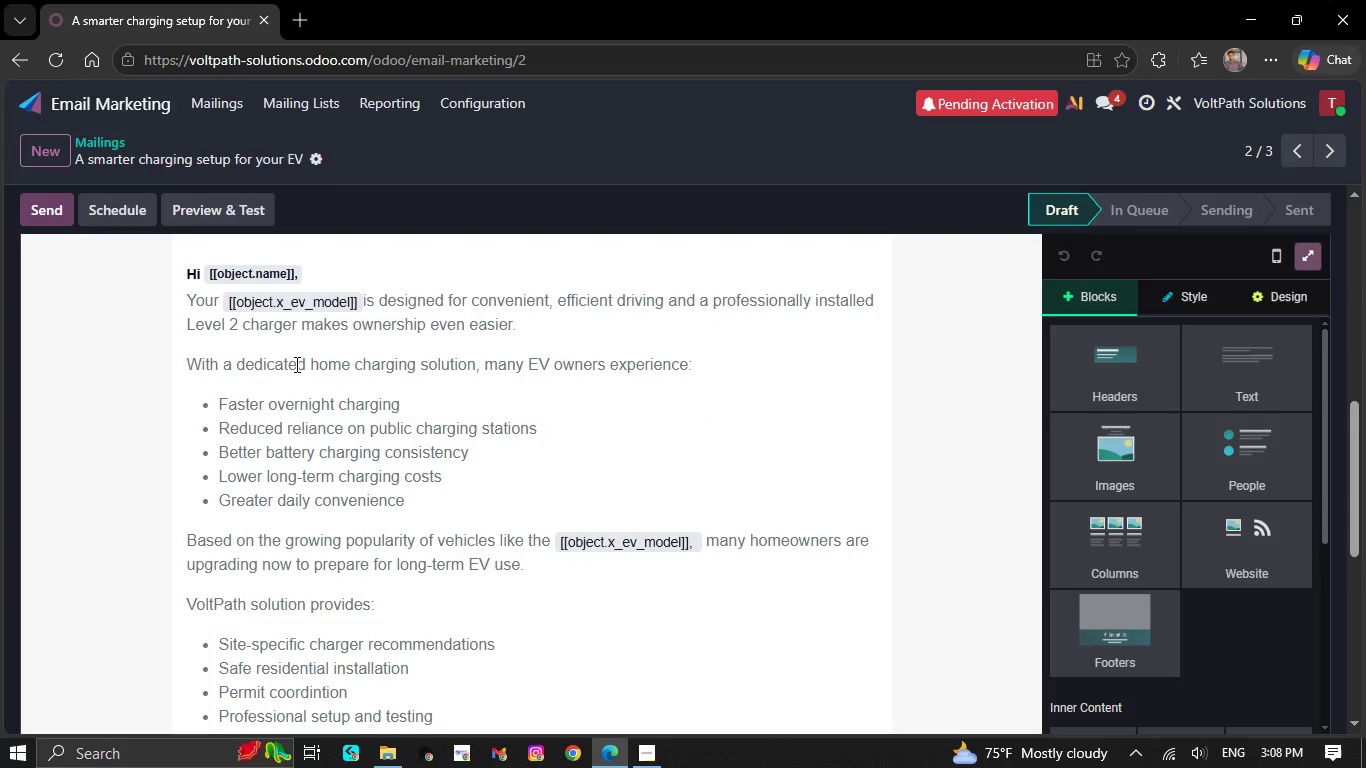 
scroll: coordinate [295, 364], scroll_direction: down, amount: 5.0
 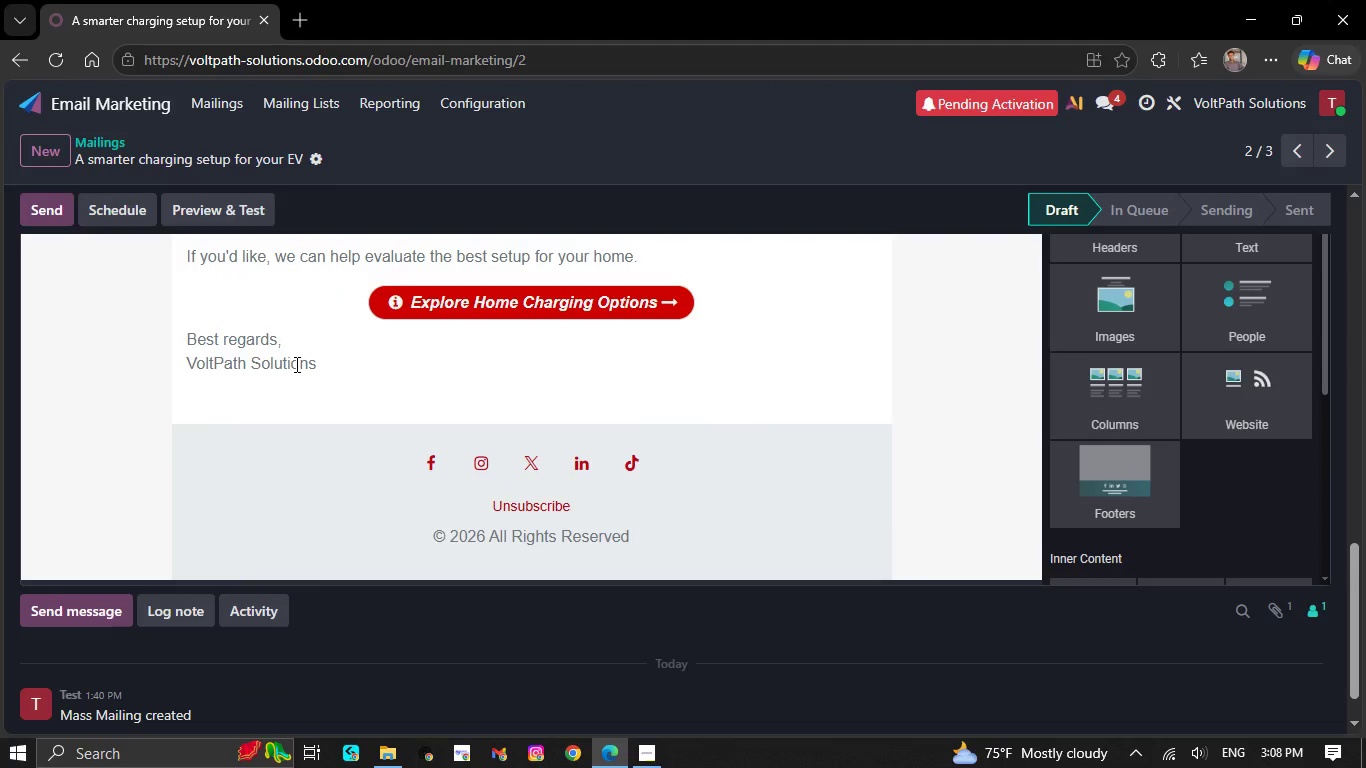 
scroll: coordinate [295, 364], scroll_direction: down, amount: 1.0
 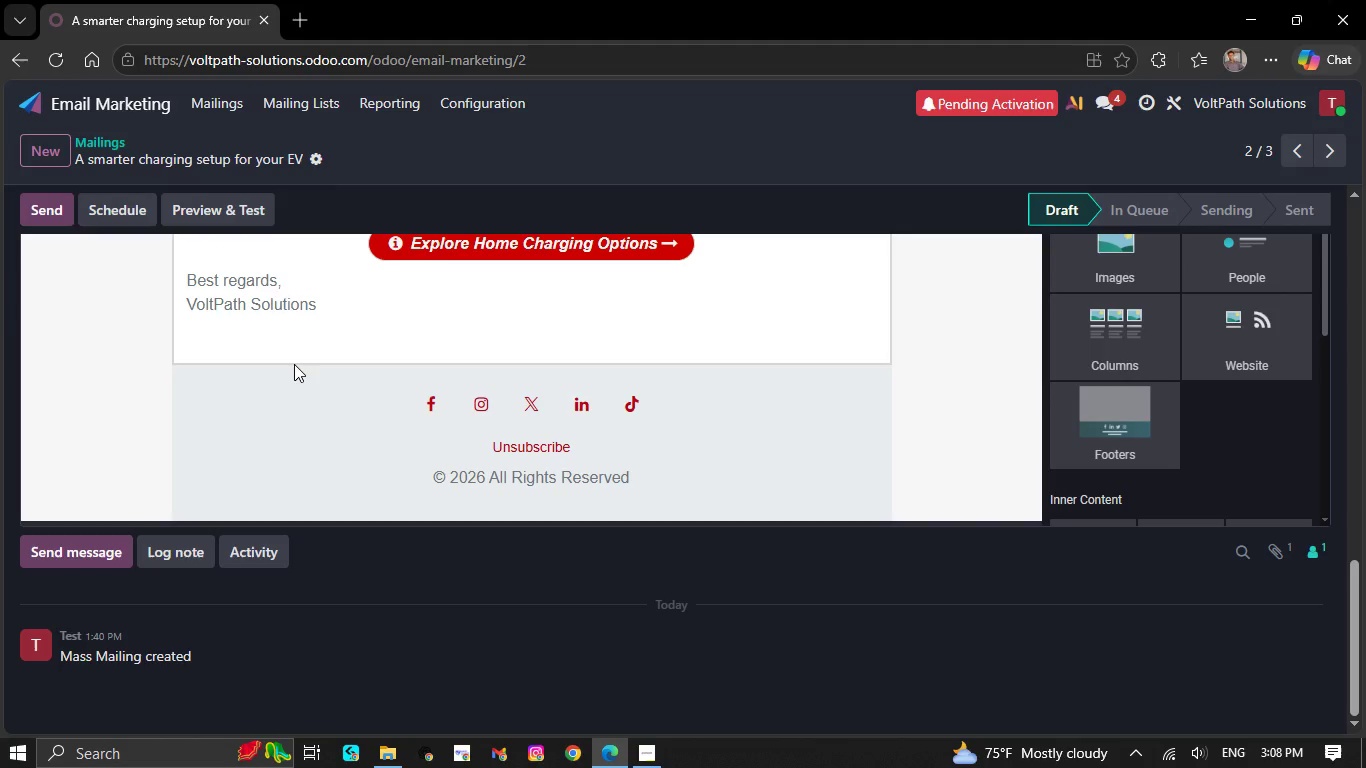 
wait(5.84)
 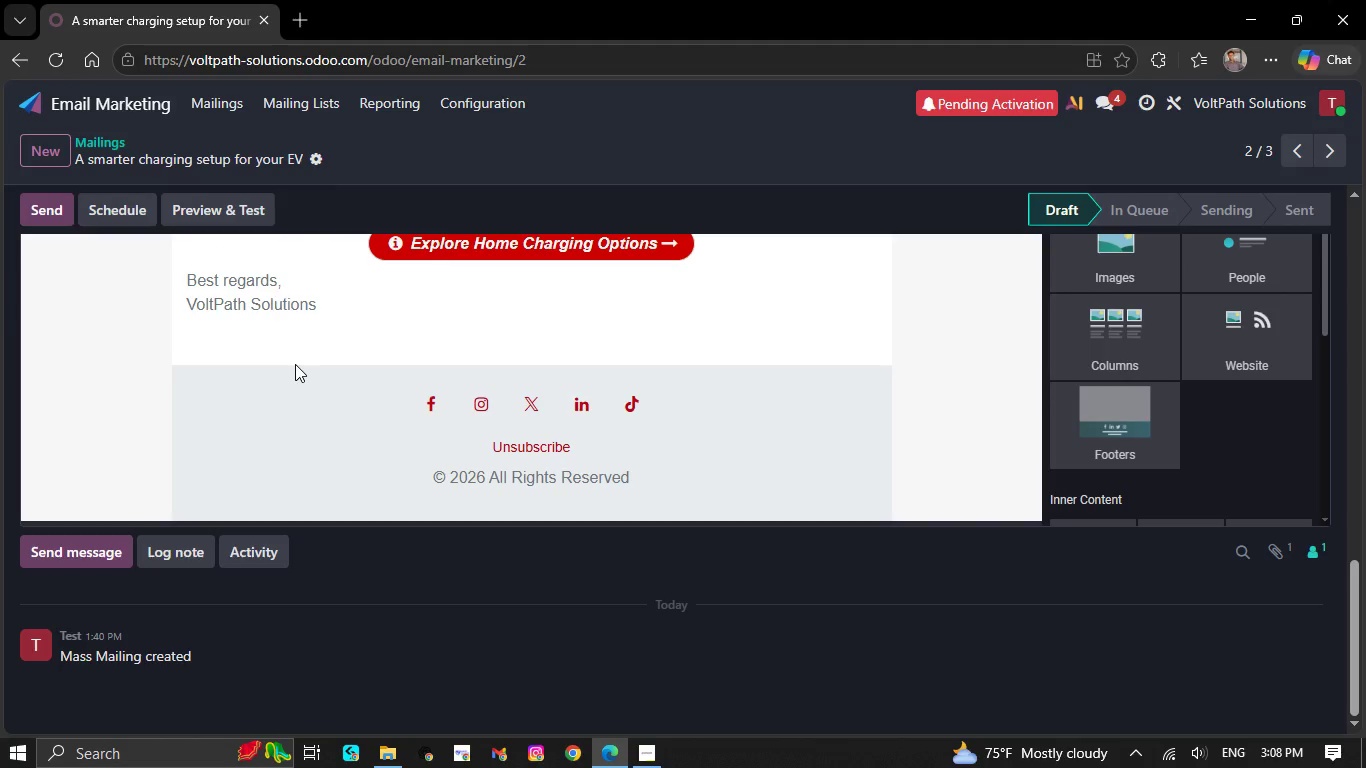 
scroll: coordinate [296, 367], scroll_direction: down, amount: 2.0
 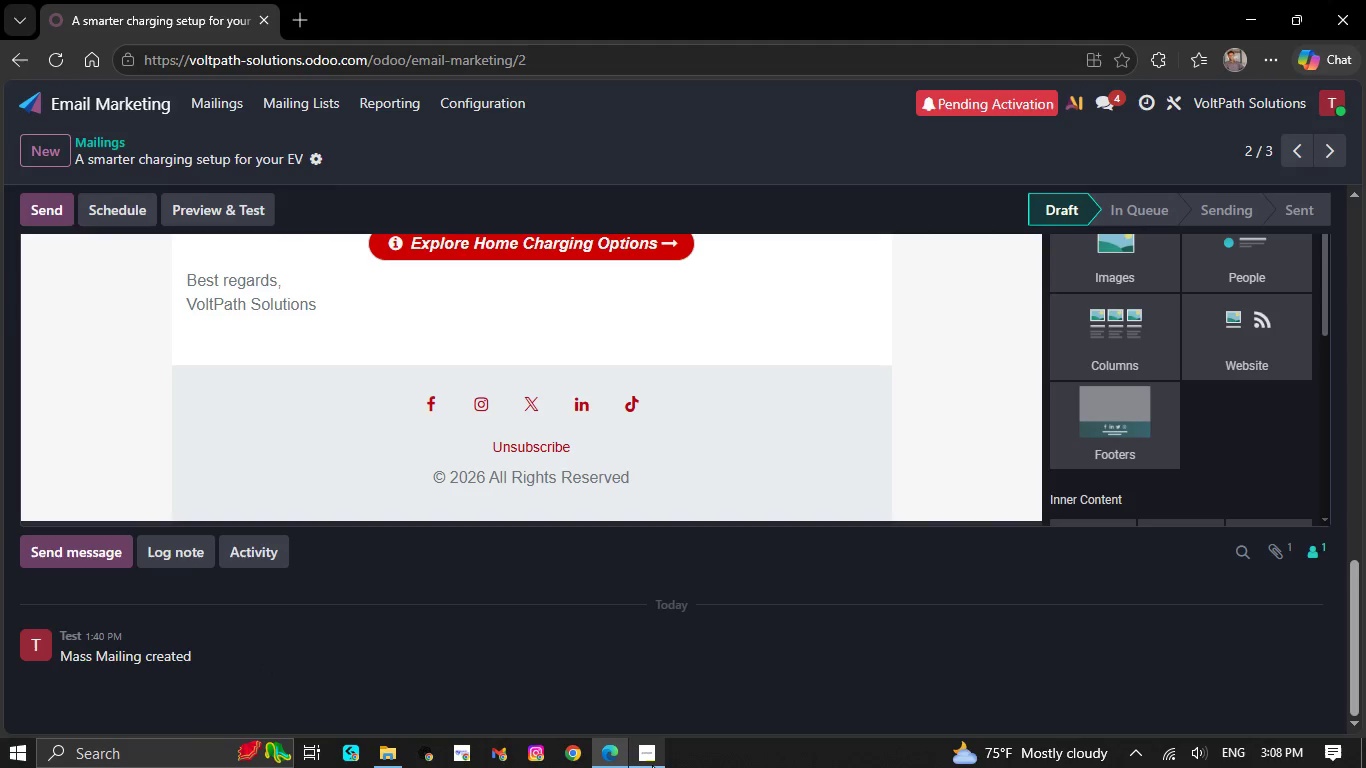 
left_click([652, 765])